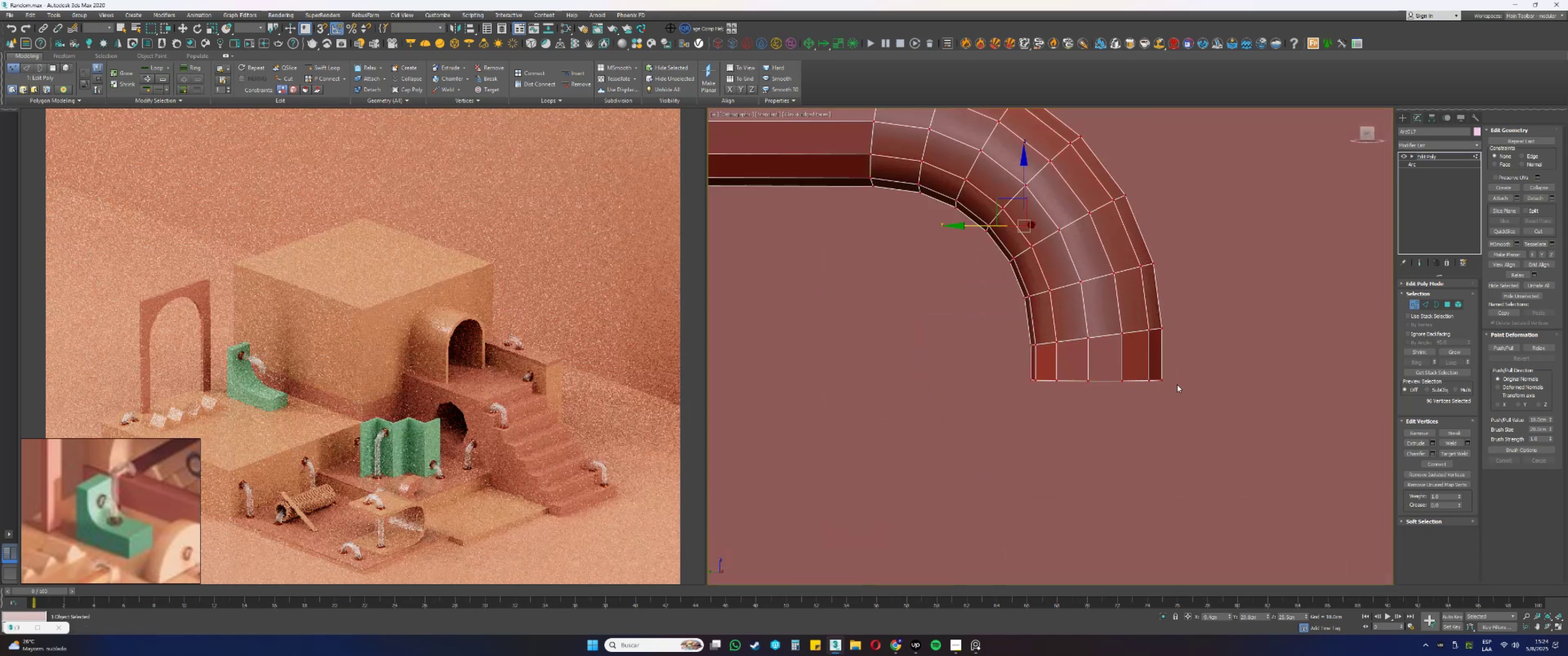 
left_click_drag(start_coordinate=[1205, 410], to_coordinate=[982, 365])
 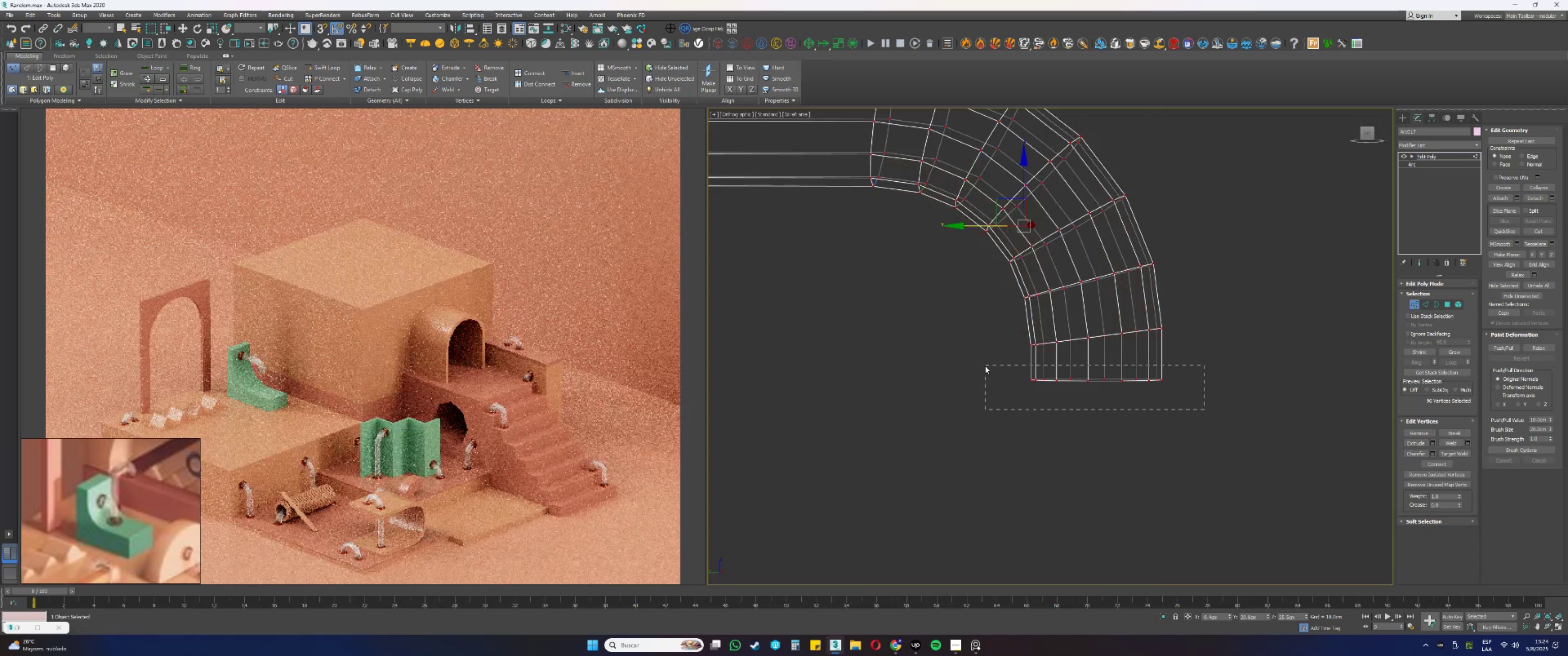 
key(F3)
 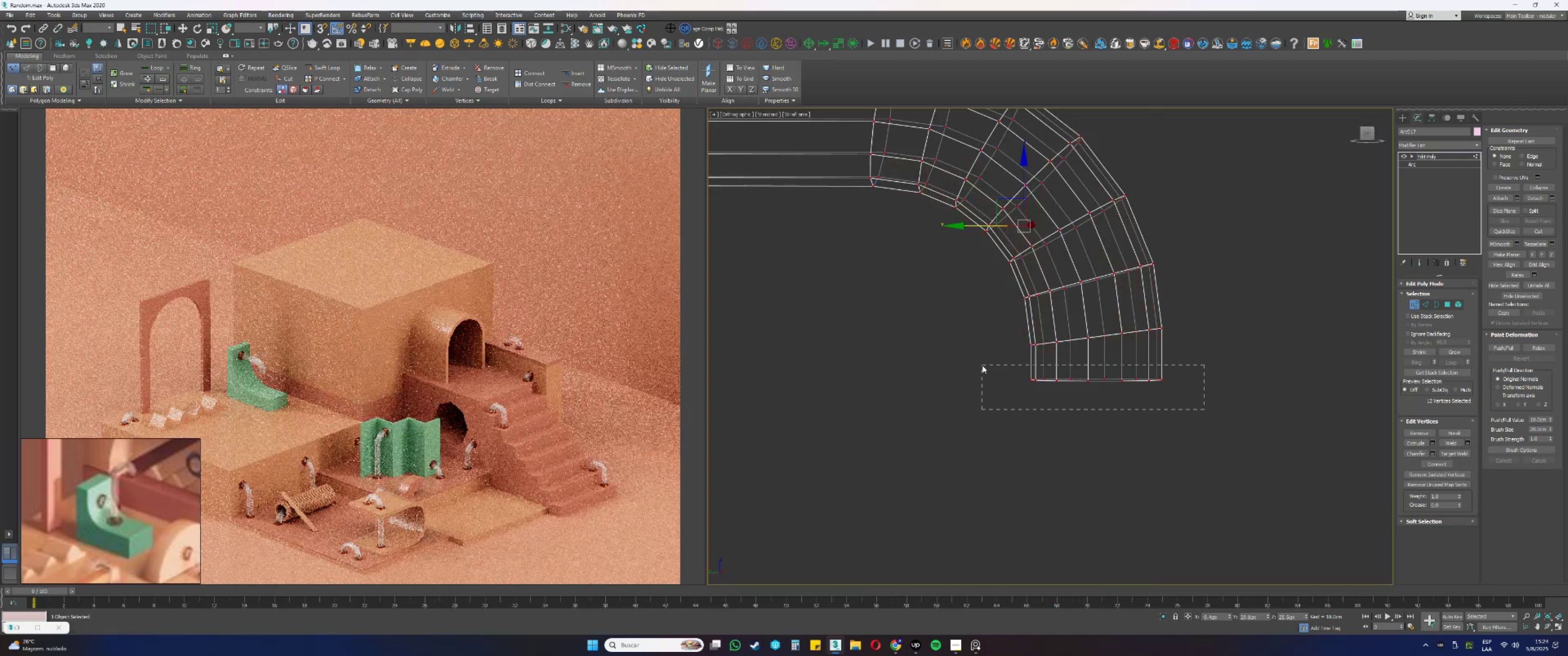 
scroll: coordinate [1072, 328], scroll_direction: down, amount: 3.0
 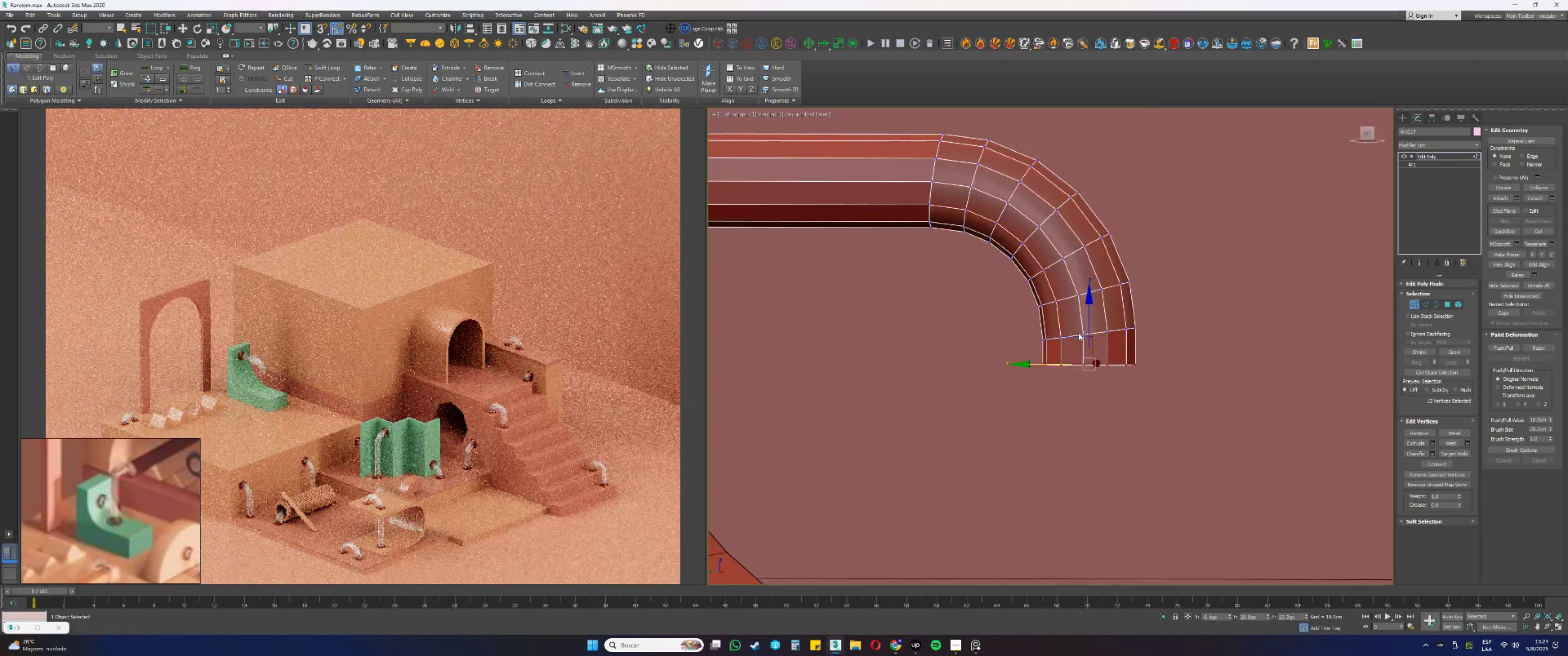 
key(Alt+AltLeft)
 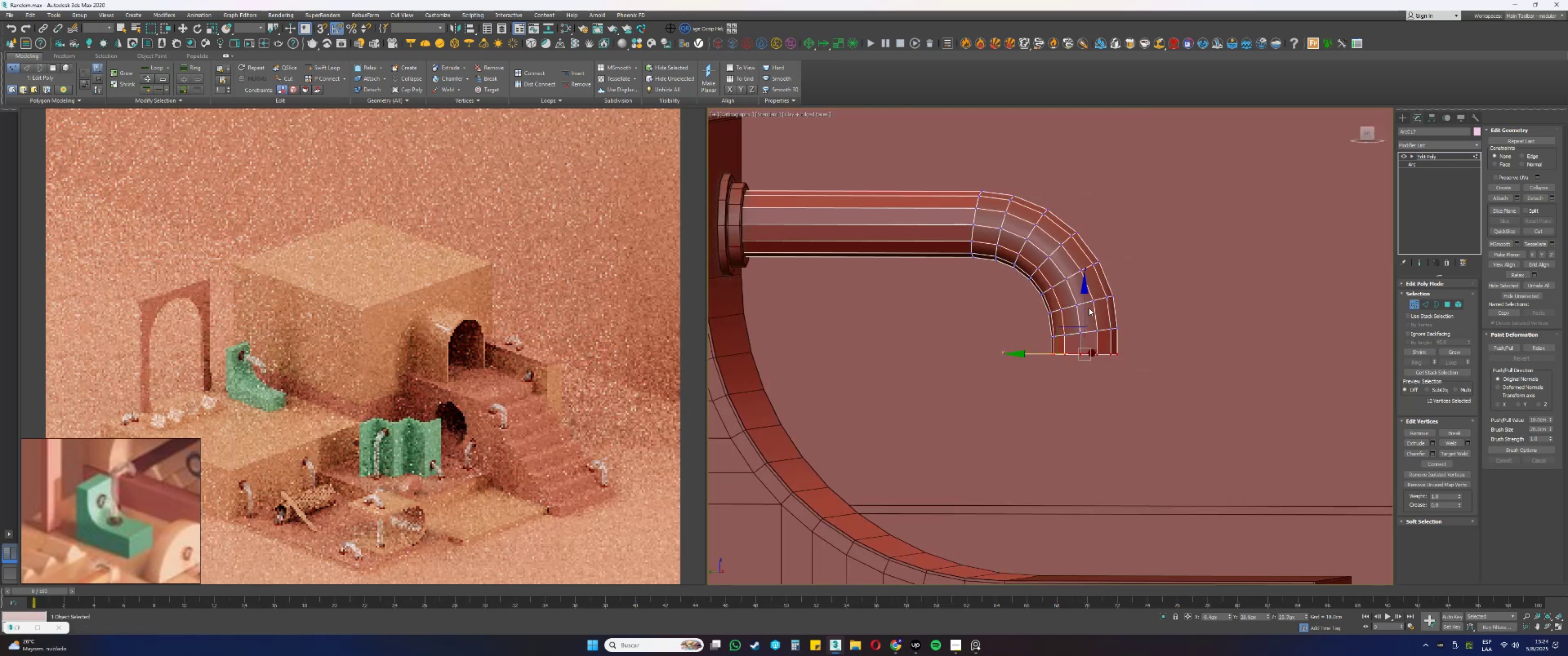 
left_click_drag(start_coordinate=[1086, 306], to_coordinate=[1077, 526])
 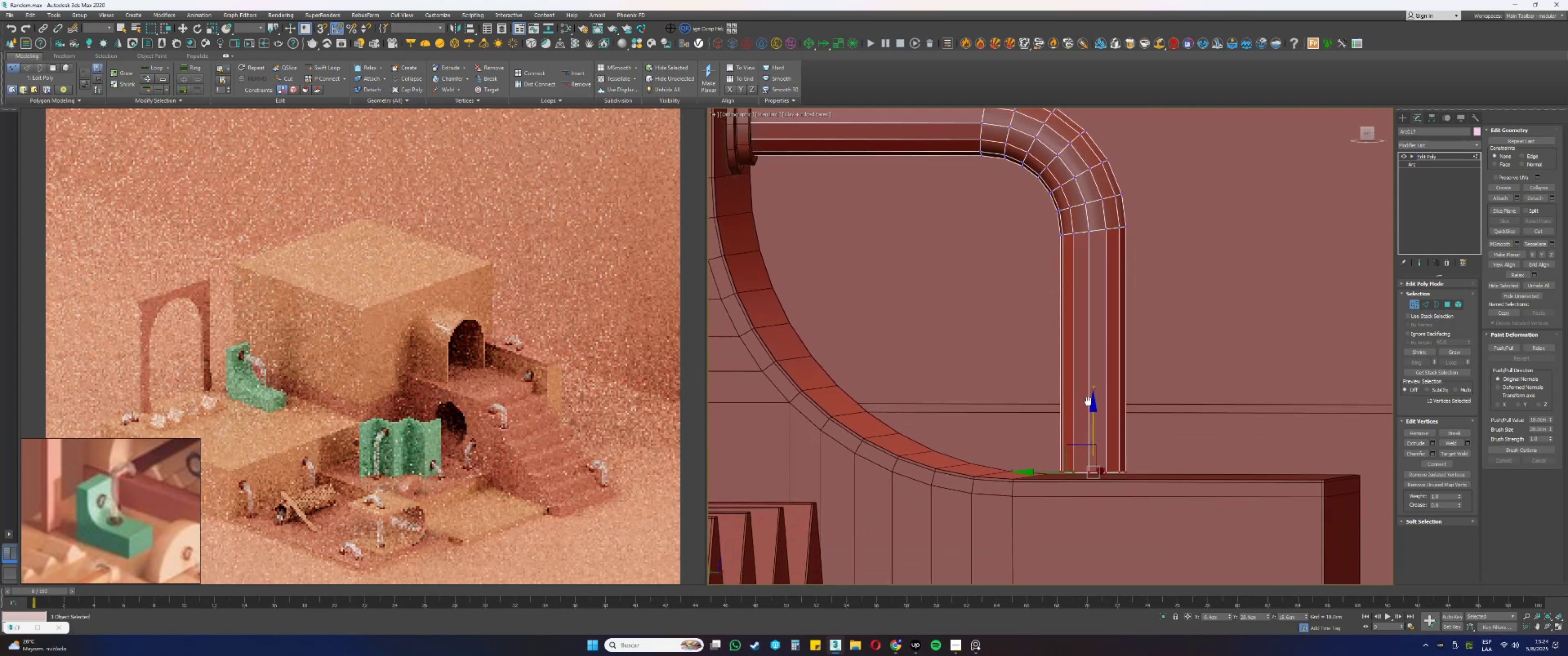 
hold_key(key=AltLeft, duration=0.59)
 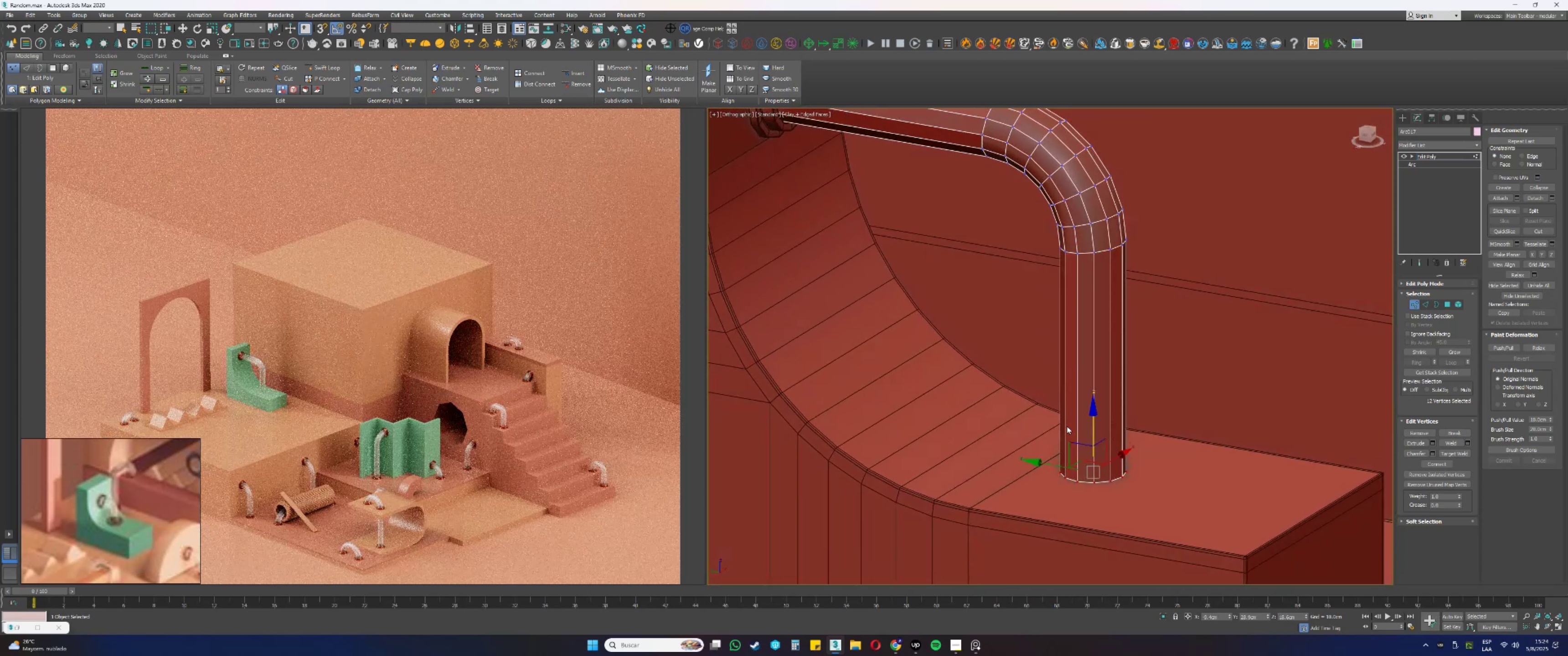 
left_click_drag(start_coordinate=[1092, 427], to_coordinate=[1389, 465])
 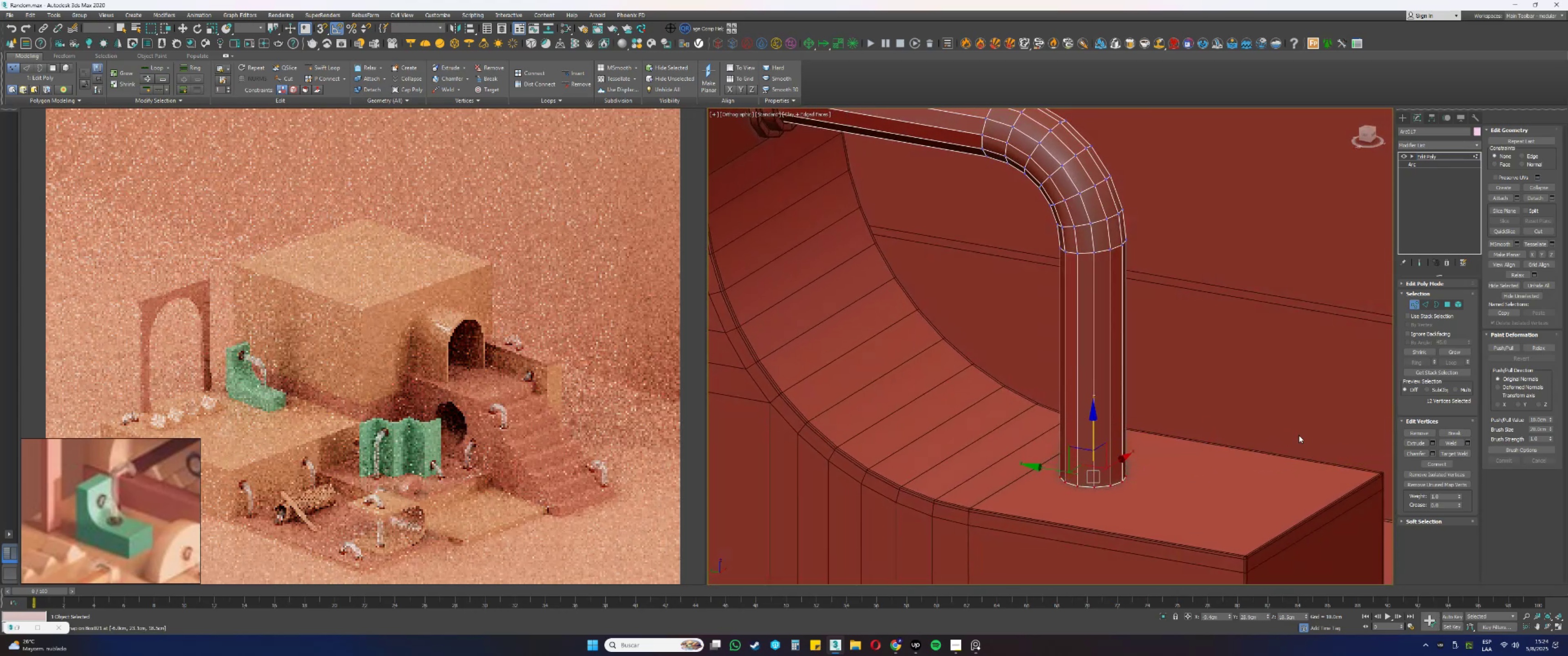 
type(ss1)
 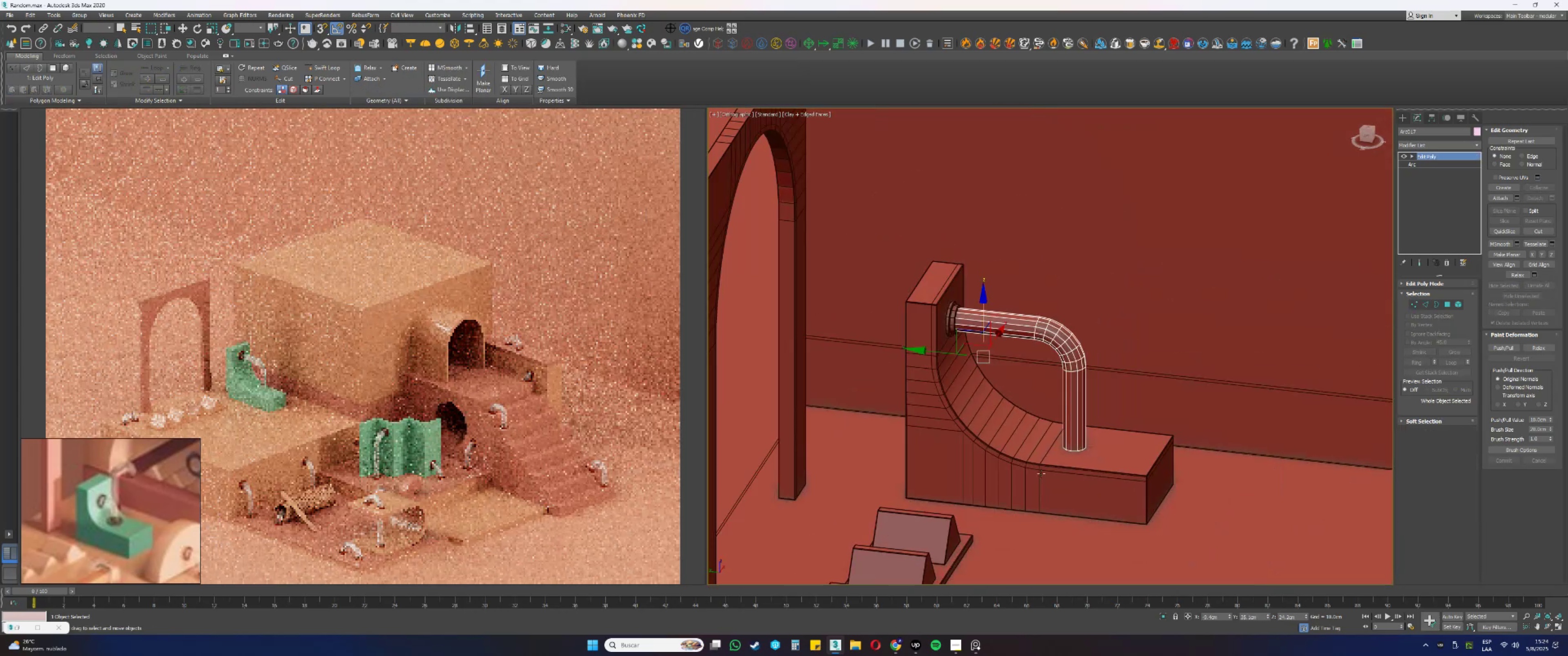 
hold_key(key=AltLeft, duration=0.34)
 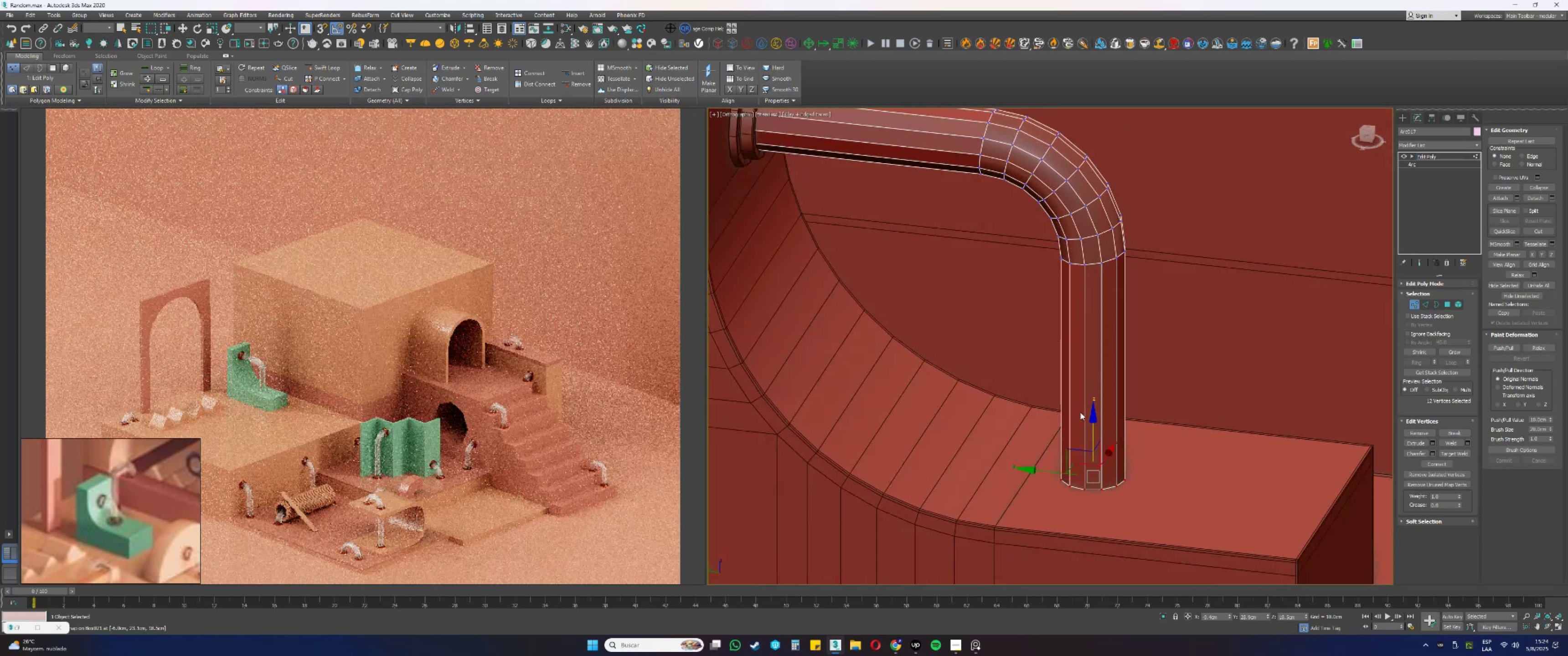 
scroll: coordinate [1059, 436], scroll_direction: down, amount: 3.0
 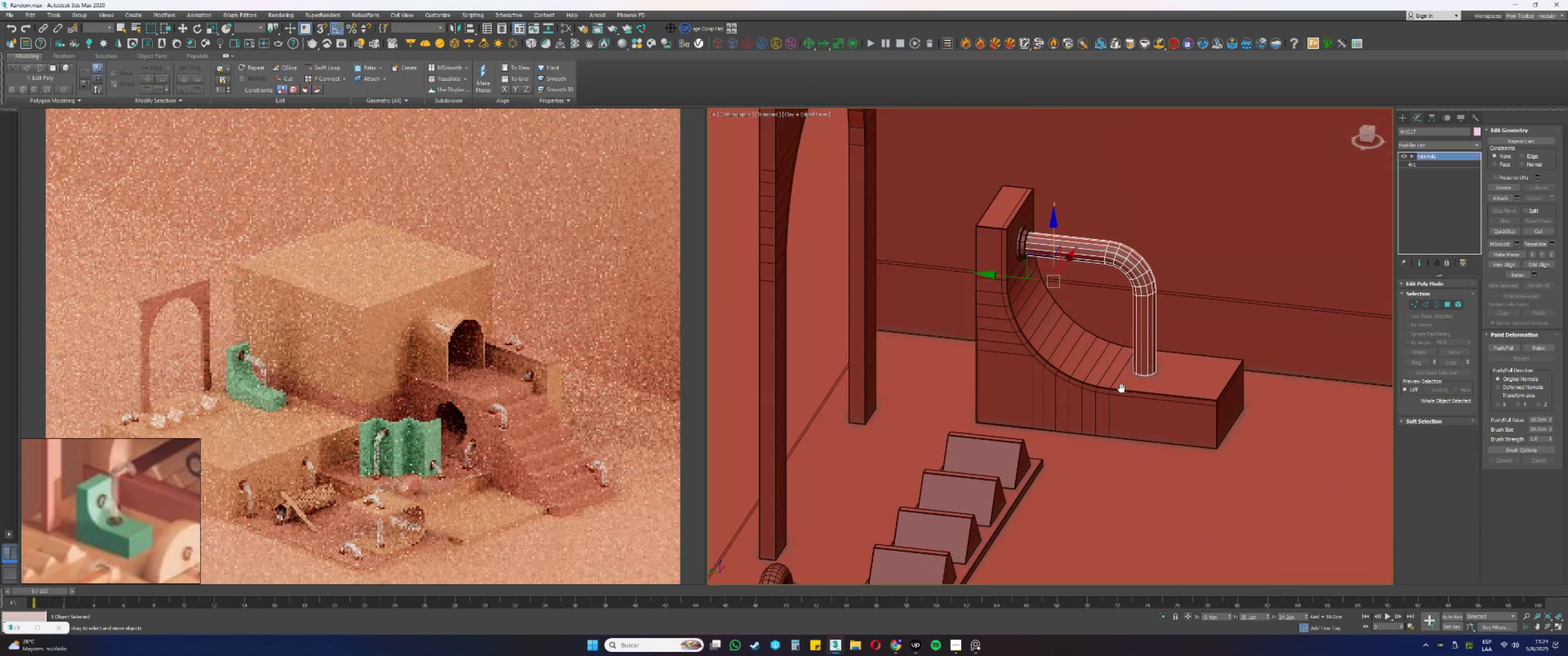 
key(Alt+AltLeft)
 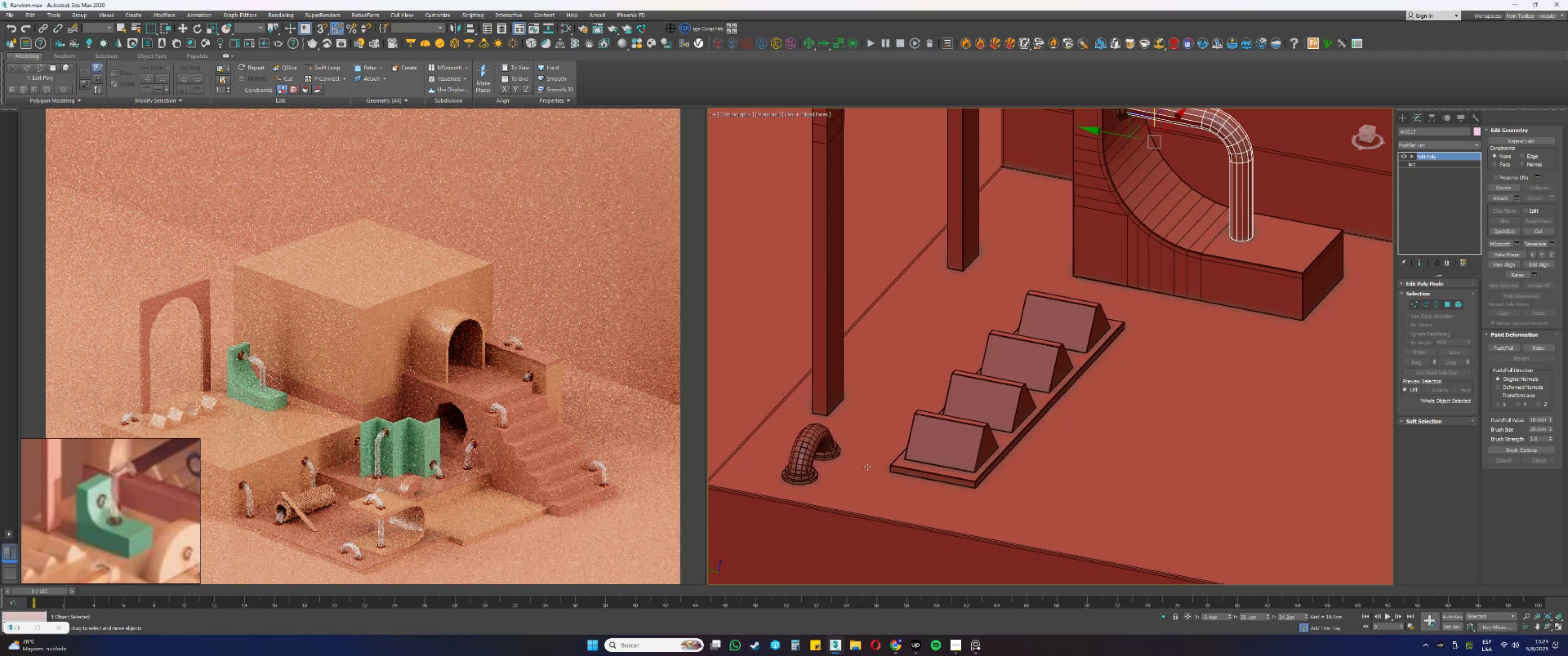 
left_click([825, 457])
 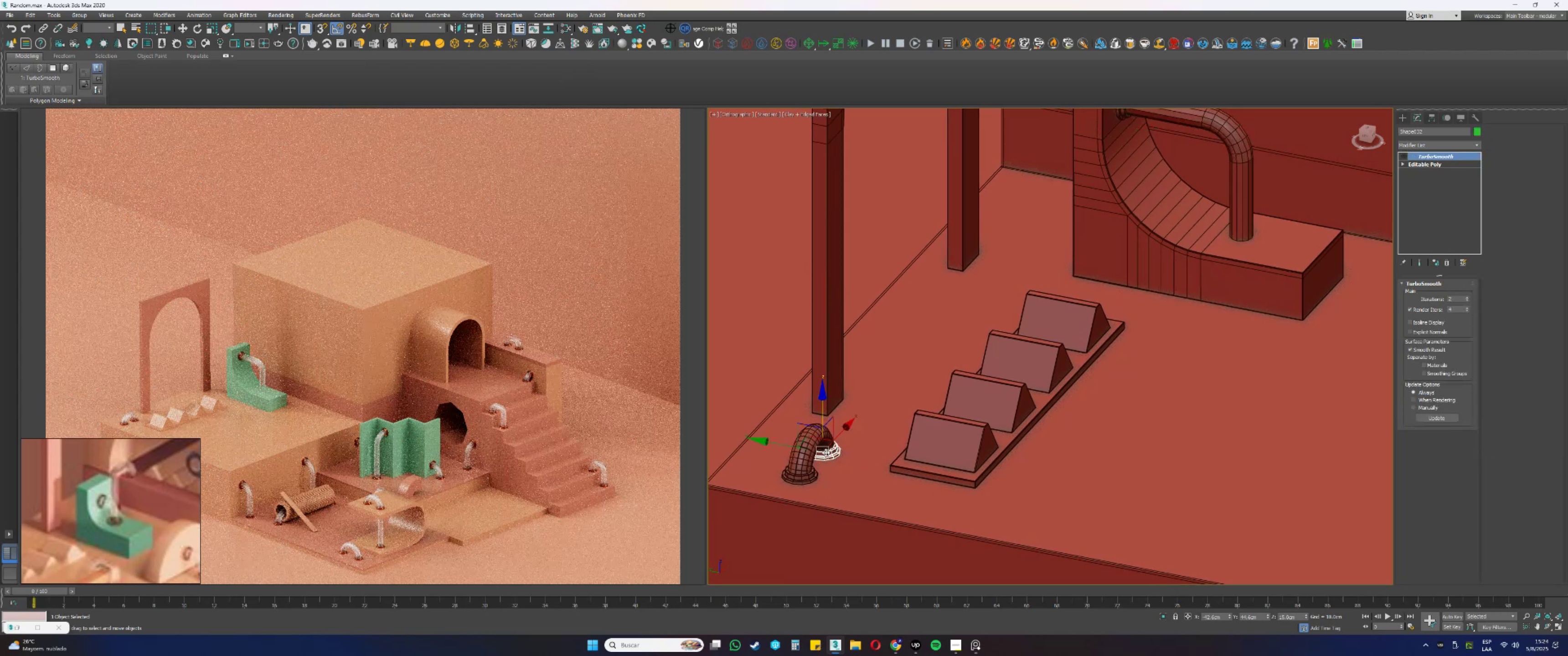 
key(Shift+ShiftLeft)
 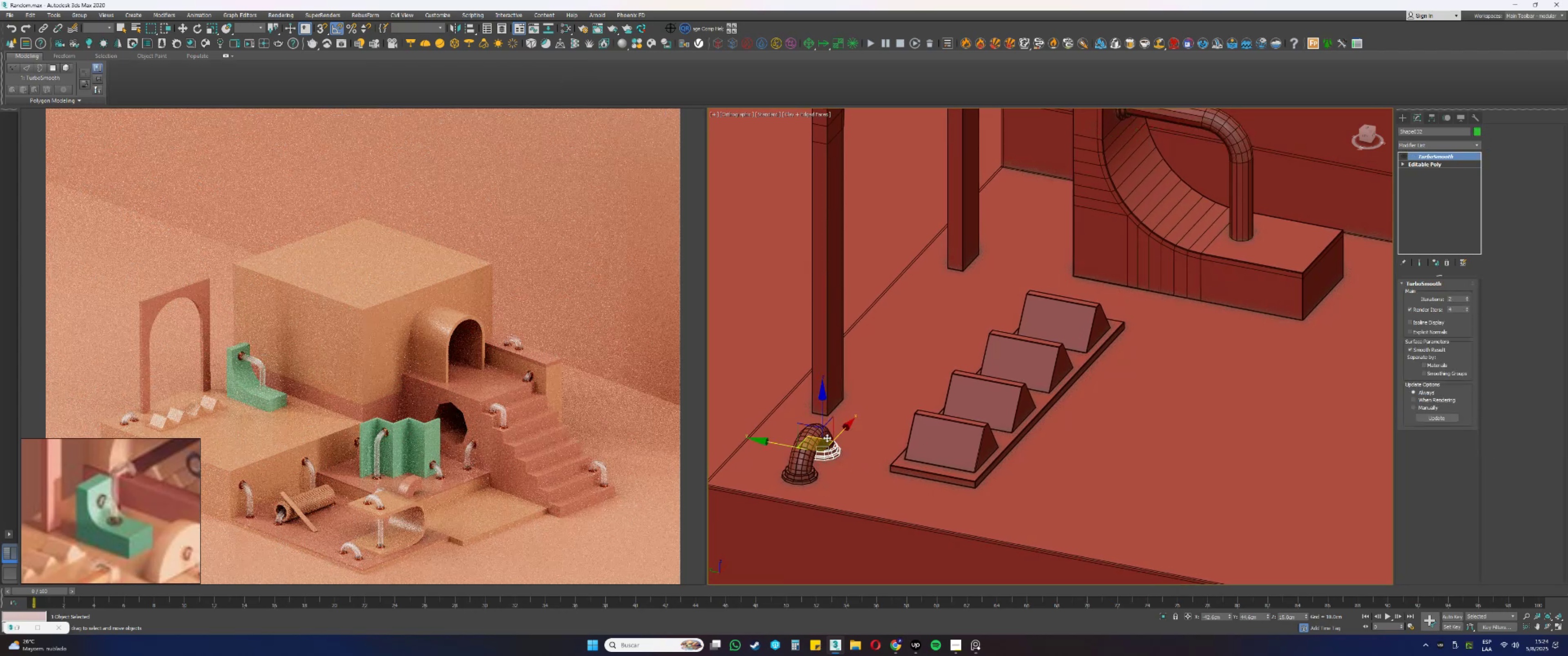 
left_click_drag(start_coordinate=[827, 438], to_coordinate=[1236, 319])
 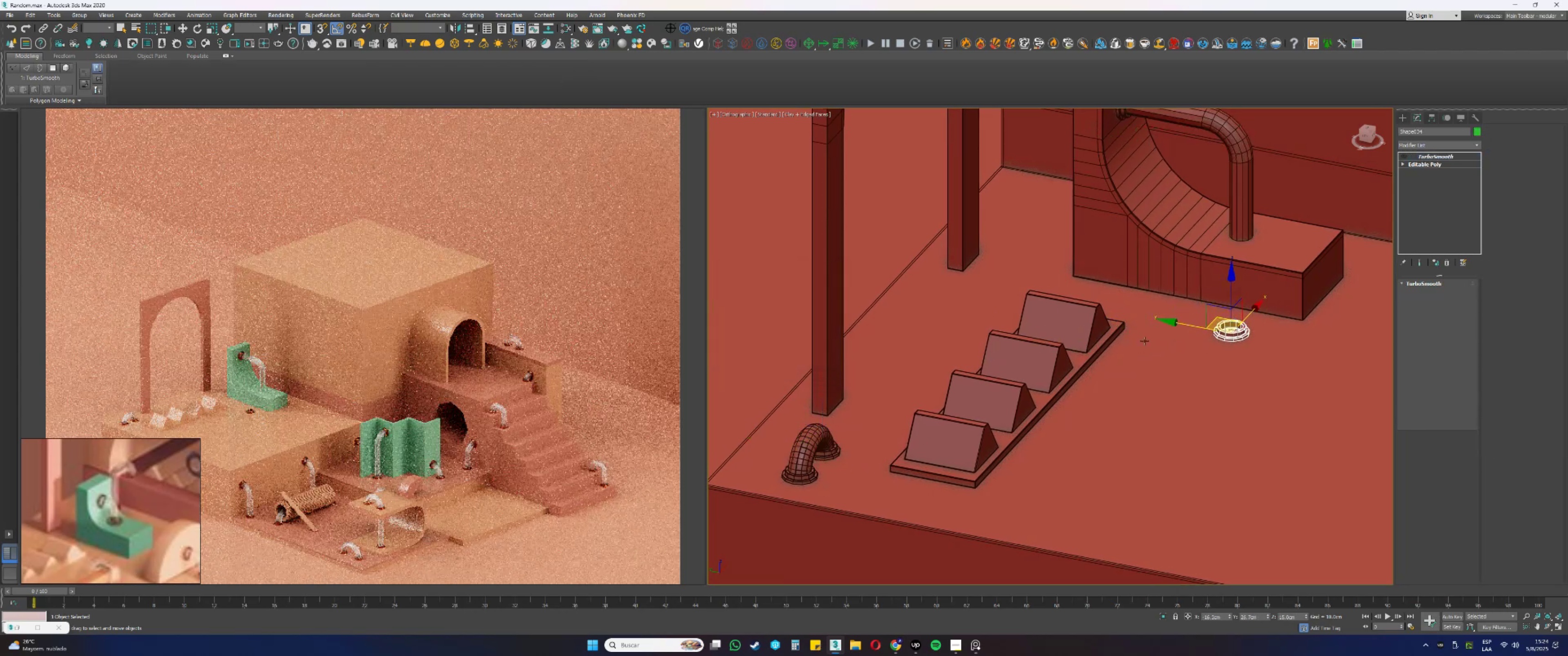 
scroll: coordinate [1292, 312], scroll_direction: up, amount: 3.0
 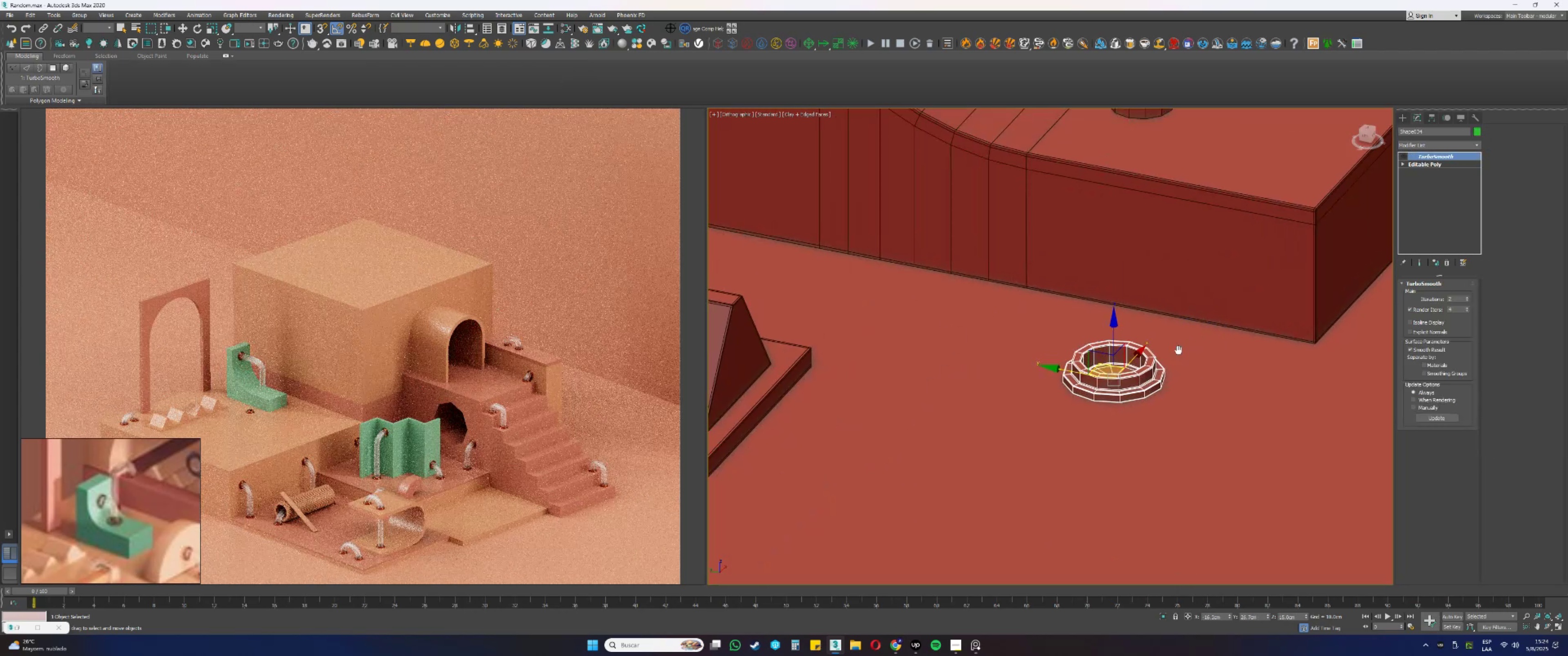 
key(Alt+AltLeft)
 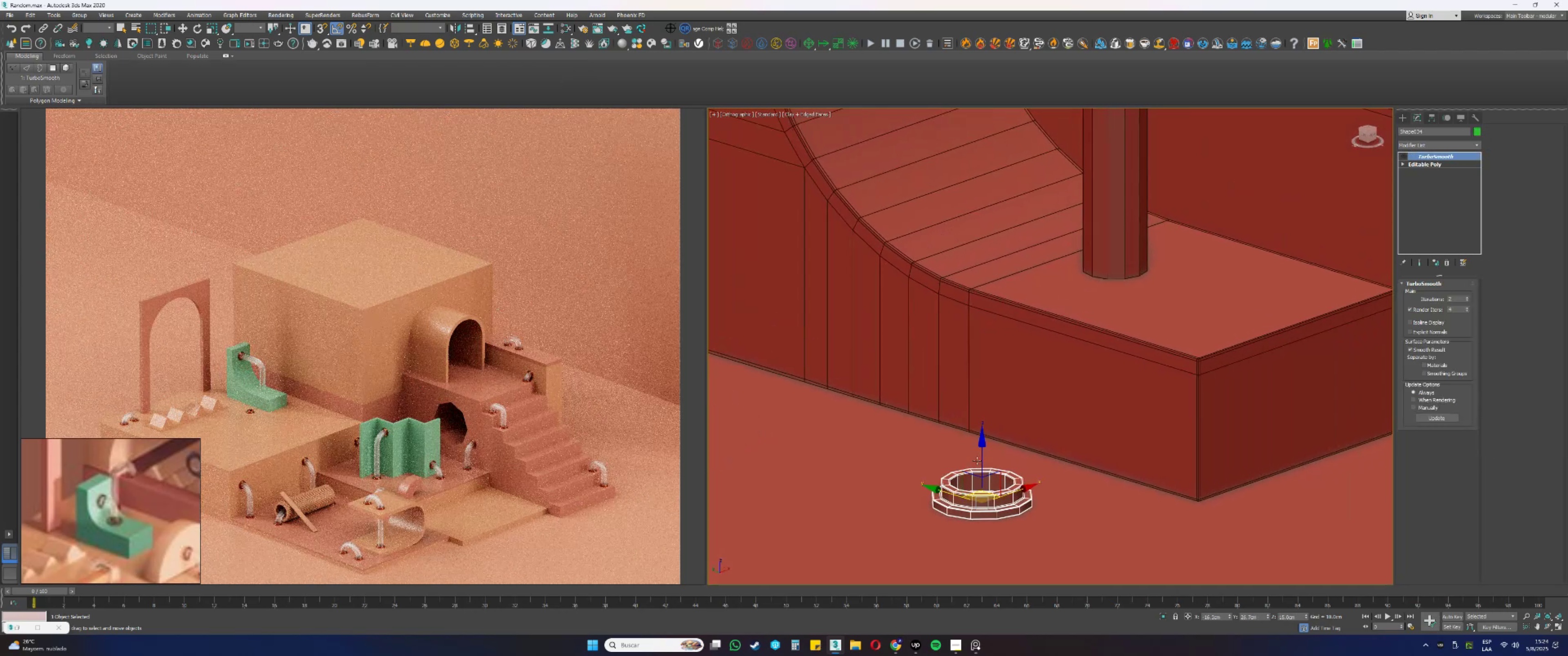 
left_click_drag(start_coordinate=[982, 457], to_coordinate=[1140, 406])
 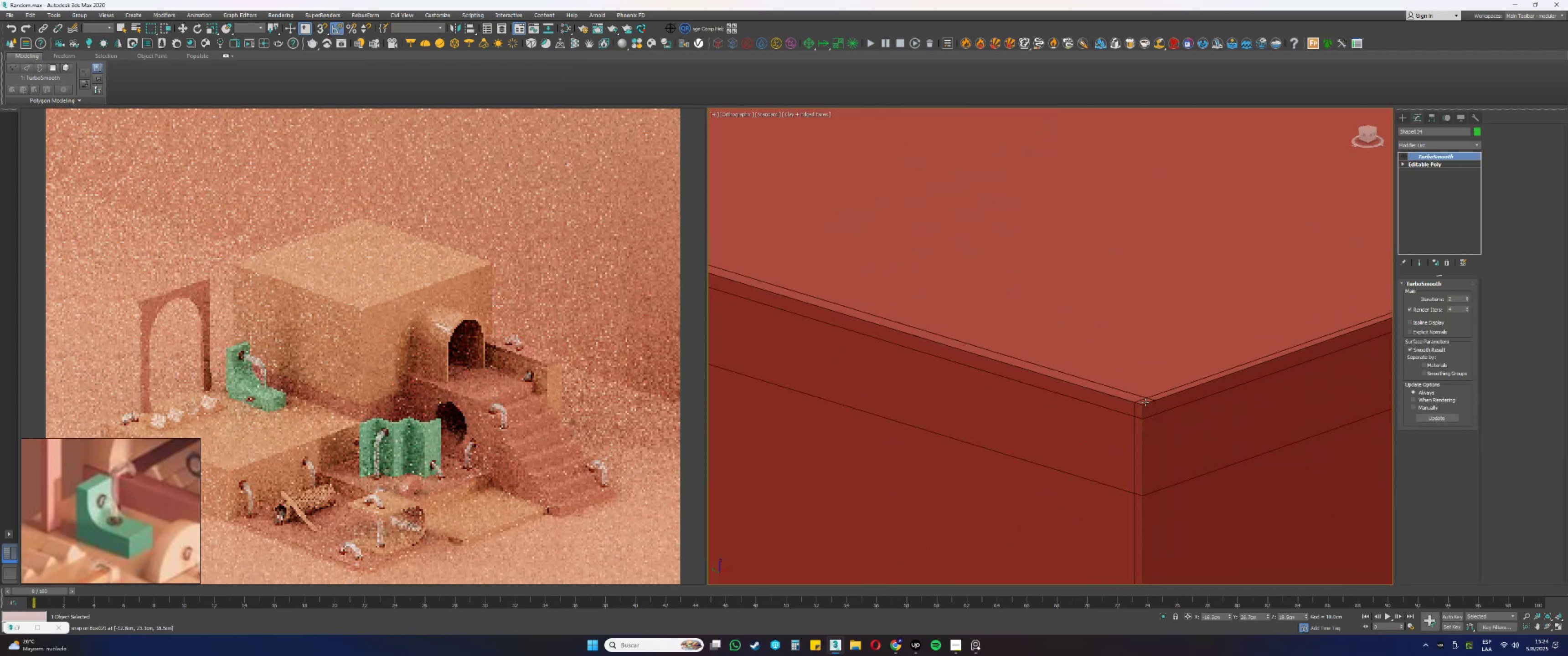 
scroll: coordinate [1192, 364], scroll_direction: up, amount: 10.0
 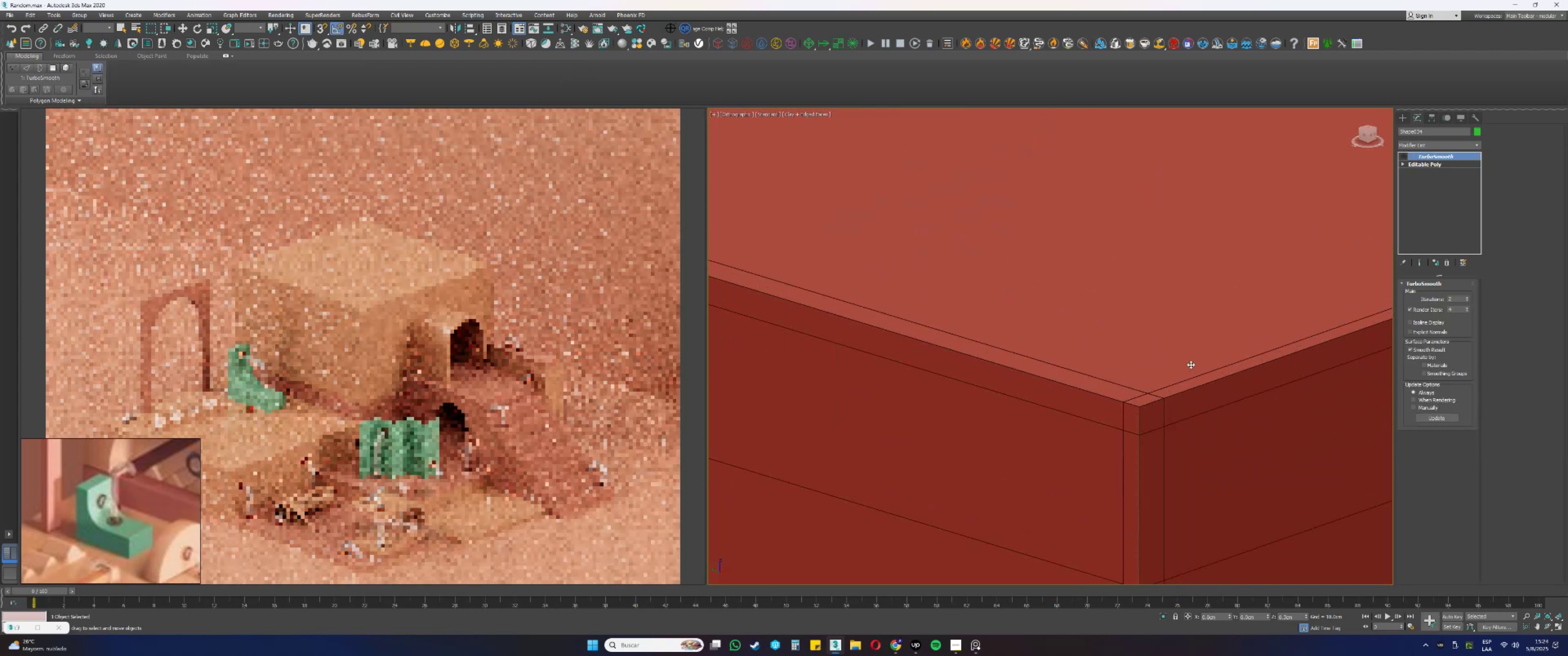 
type(ssssss)
 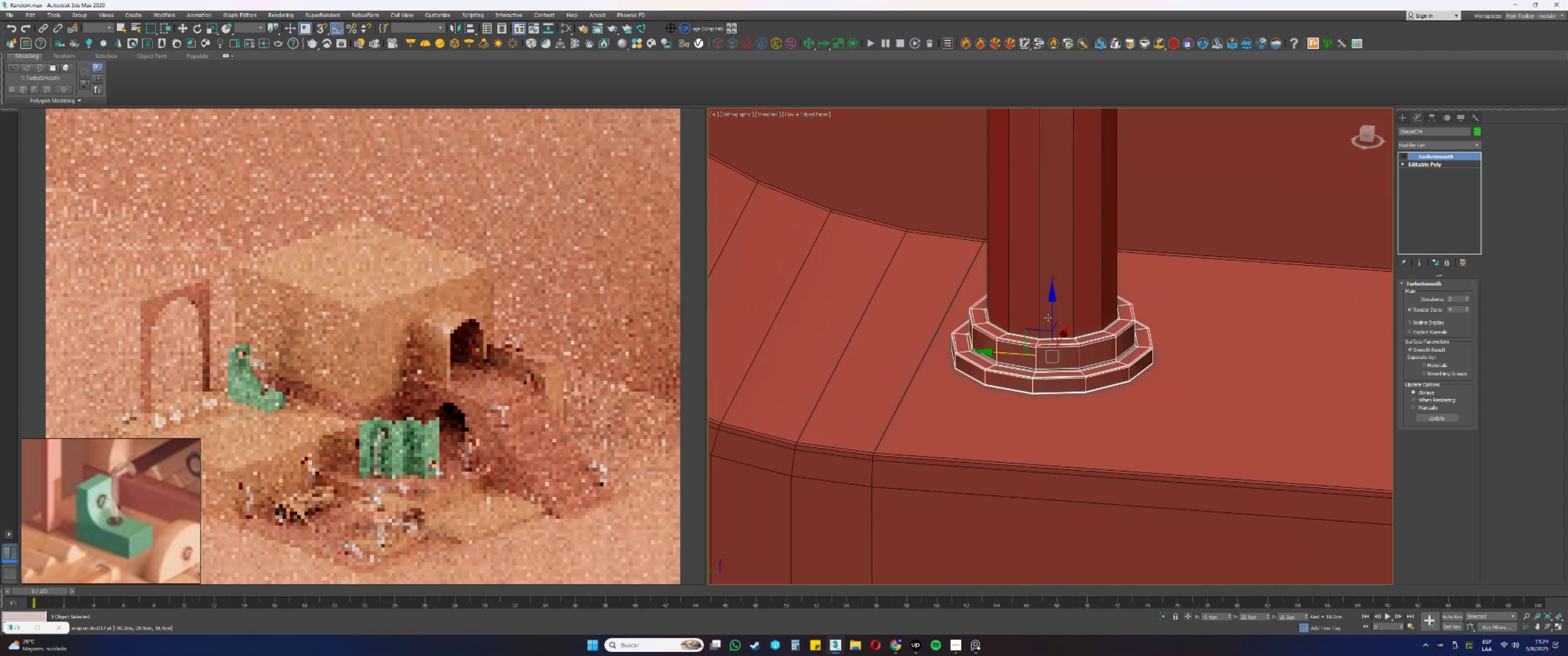 
scroll: coordinate [1144, 402], scroll_direction: down, amount: 9.0
 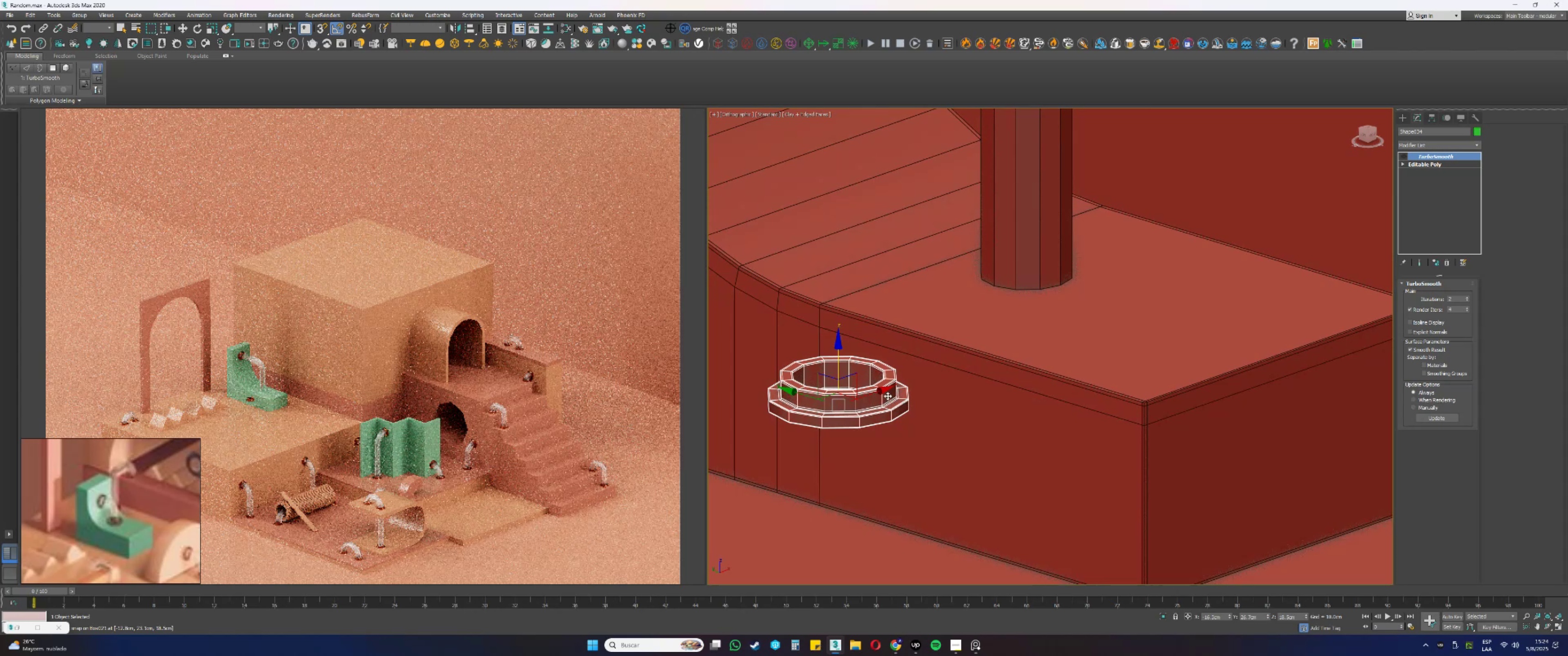 
left_click_drag(start_coordinate=[877, 391], to_coordinate=[1301, 349])
 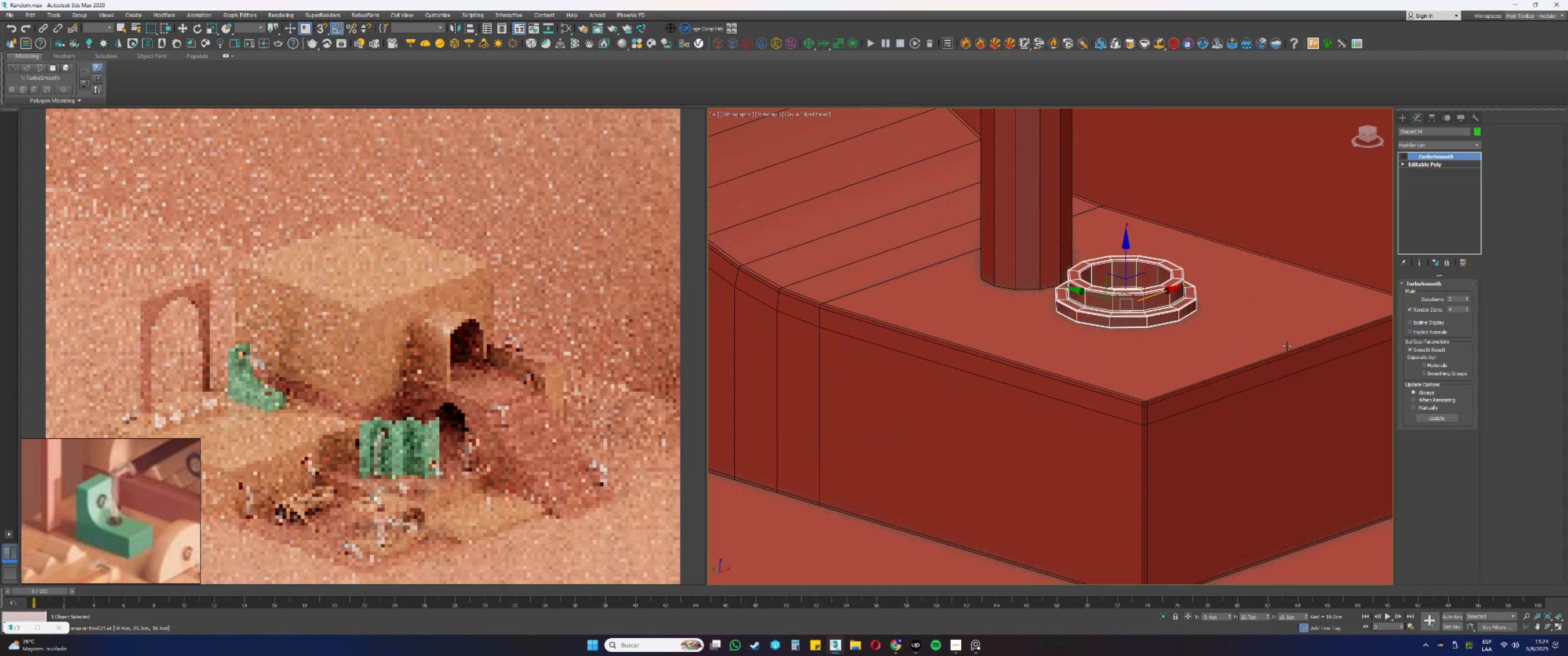 
scroll: coordinate [1166, 328], scroll_direction: up, amount: 1.0
 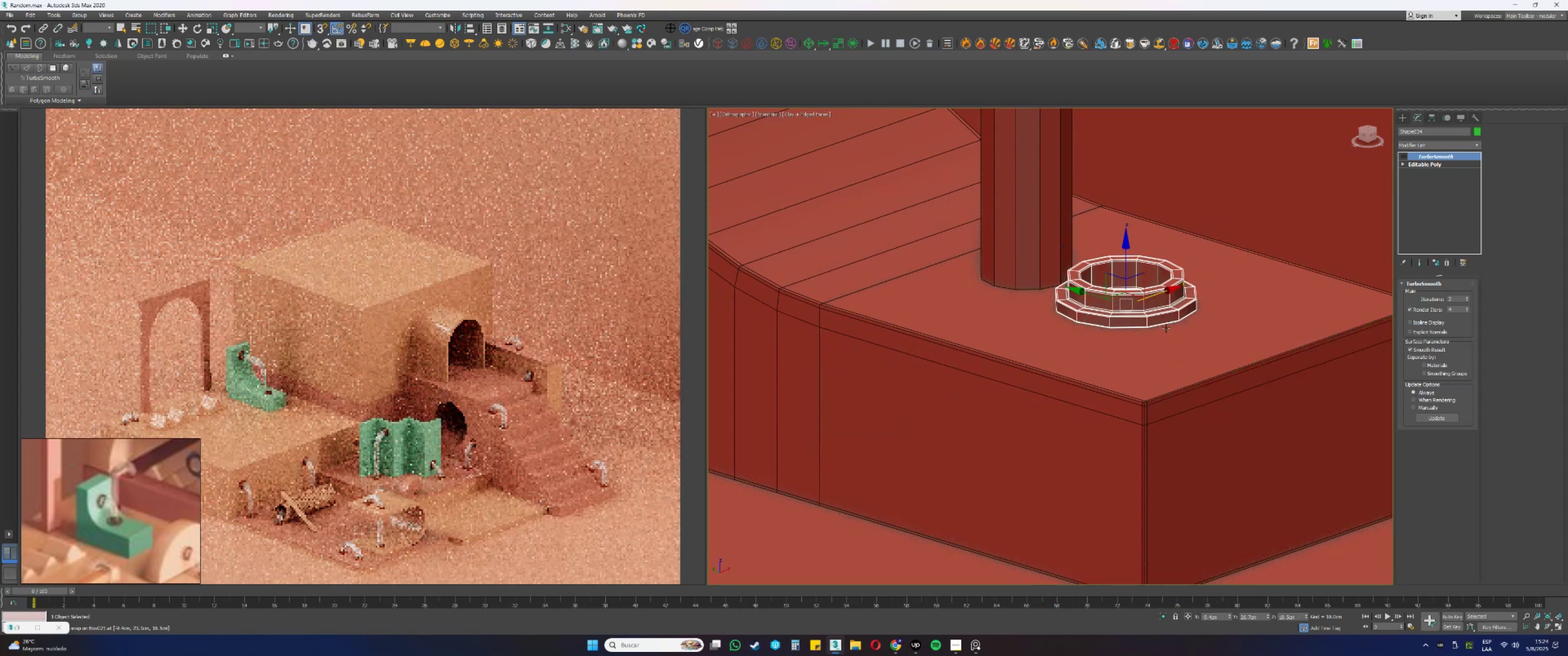 
hold_key(key=AltLeft, duration=0.34)
 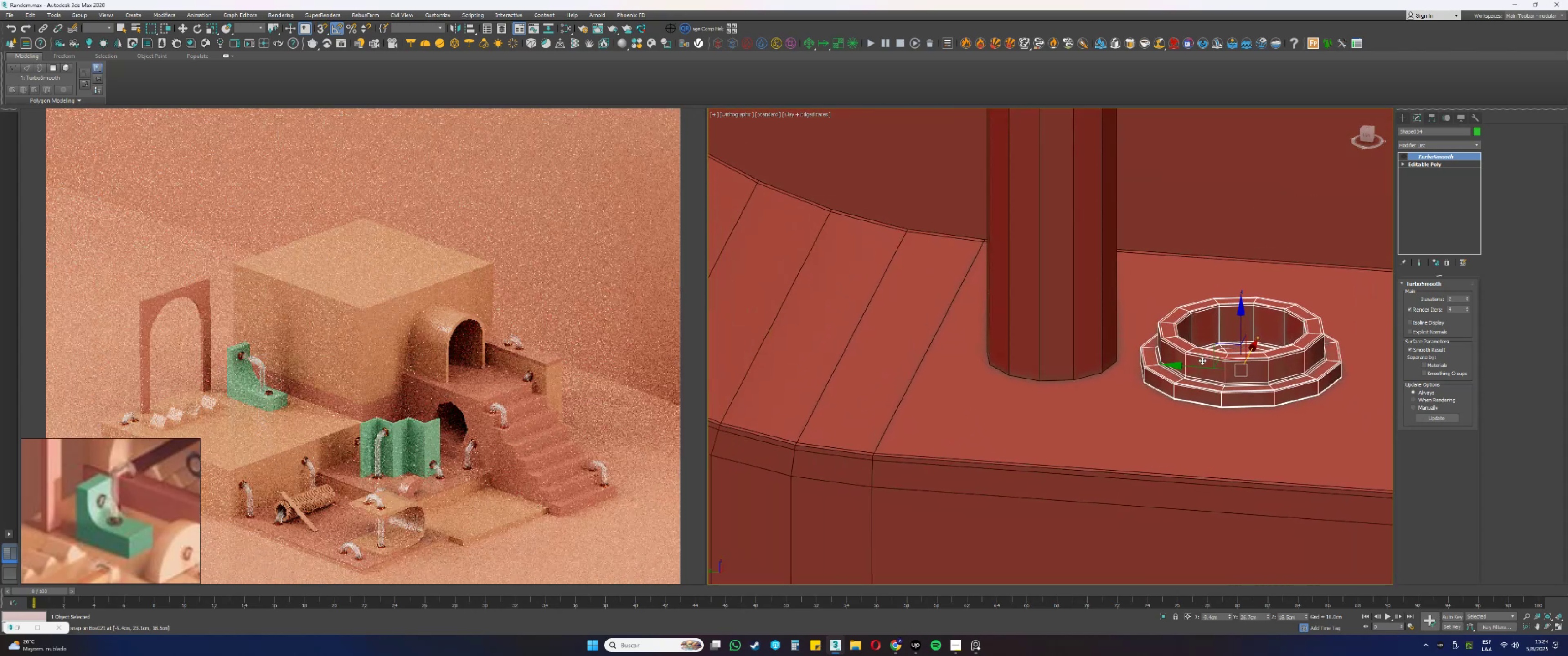 
left_click_drag(start_coordinate=[1201, 369], to_coordinate=[1040, 379])
 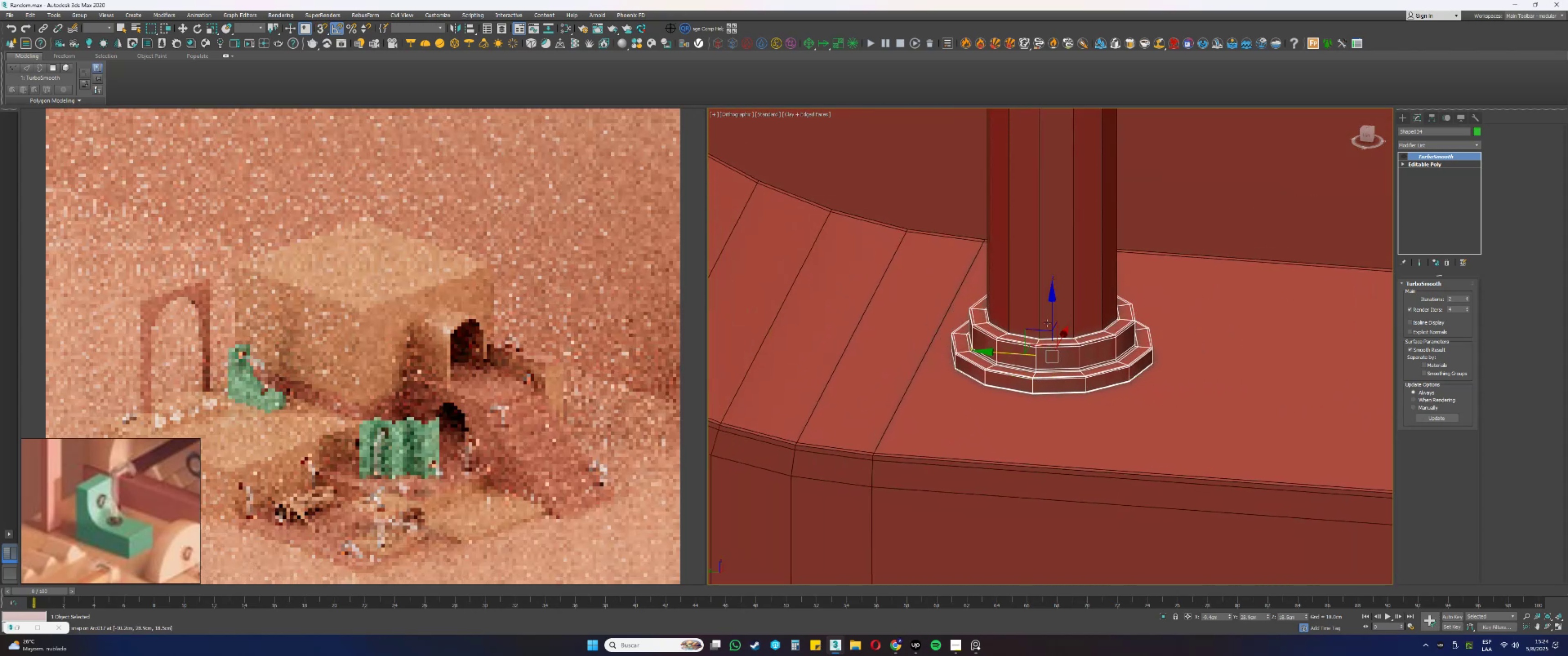 
hold_key(key=AltLeft, duration=0.47)
 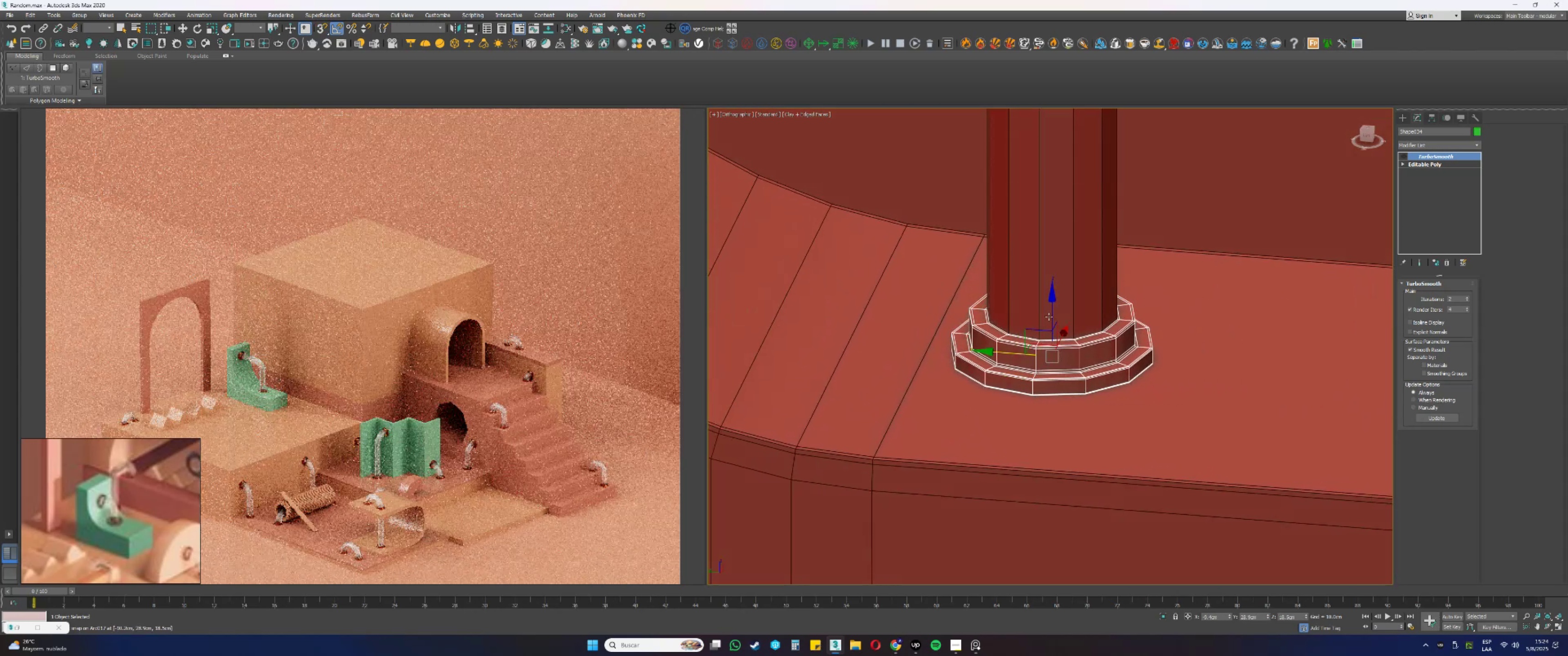 
key(Alt+AltLeft)
 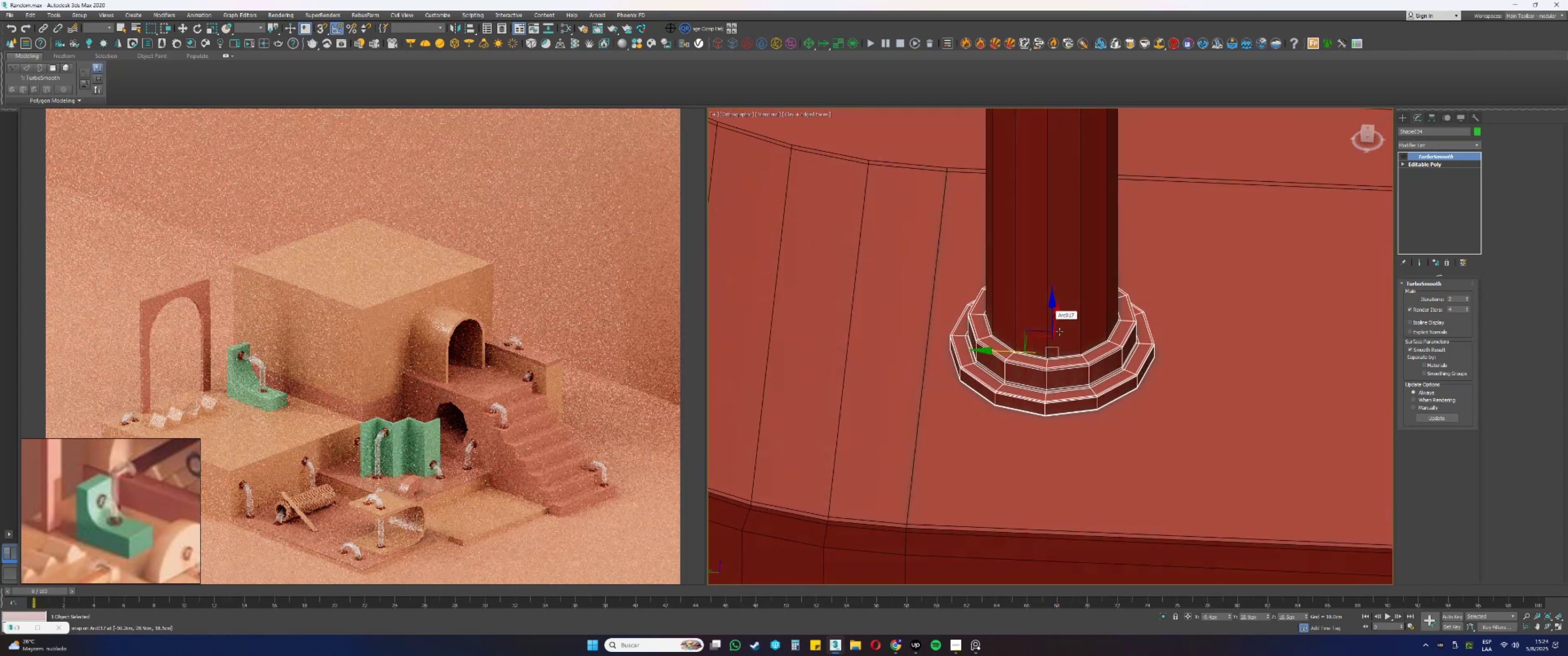 
scroll: coordinate [1038, 302], scroll_direction: up, amount: 2.0
 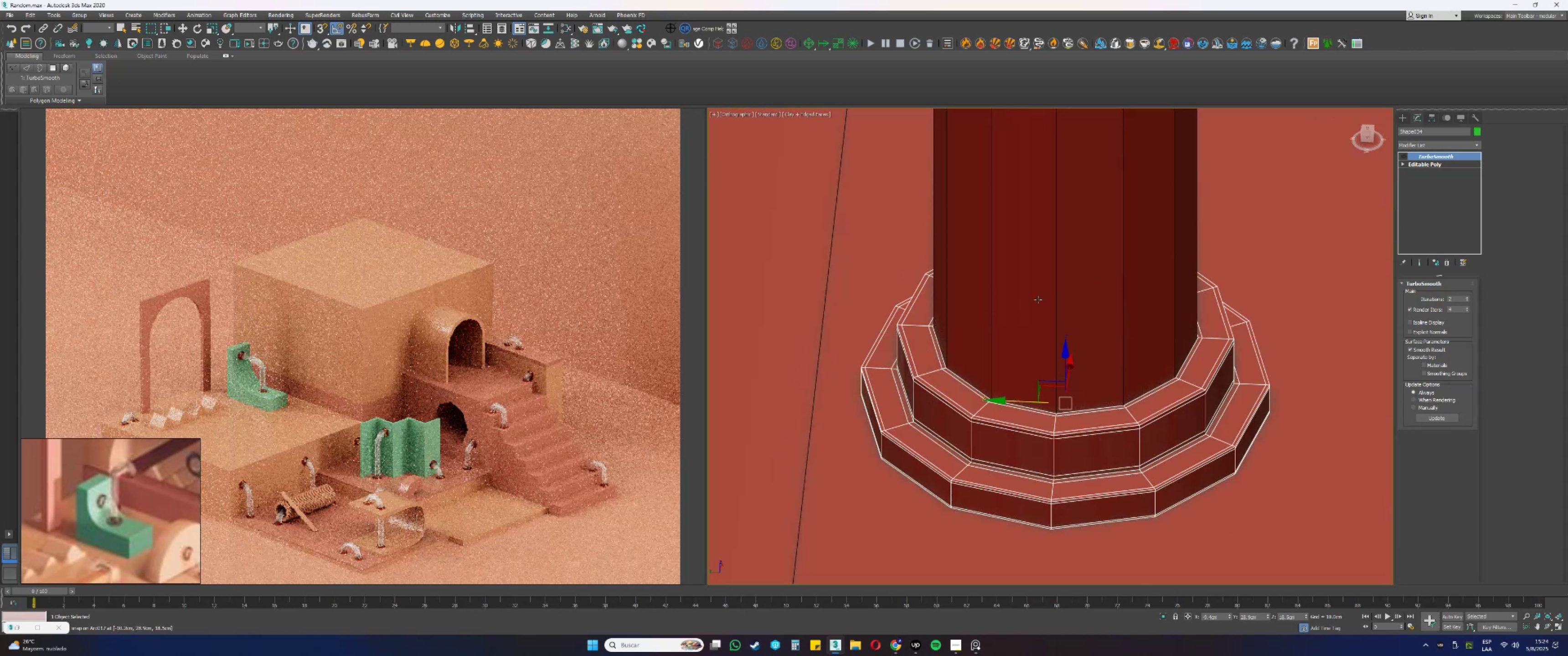 
left_click([1037, 295])
 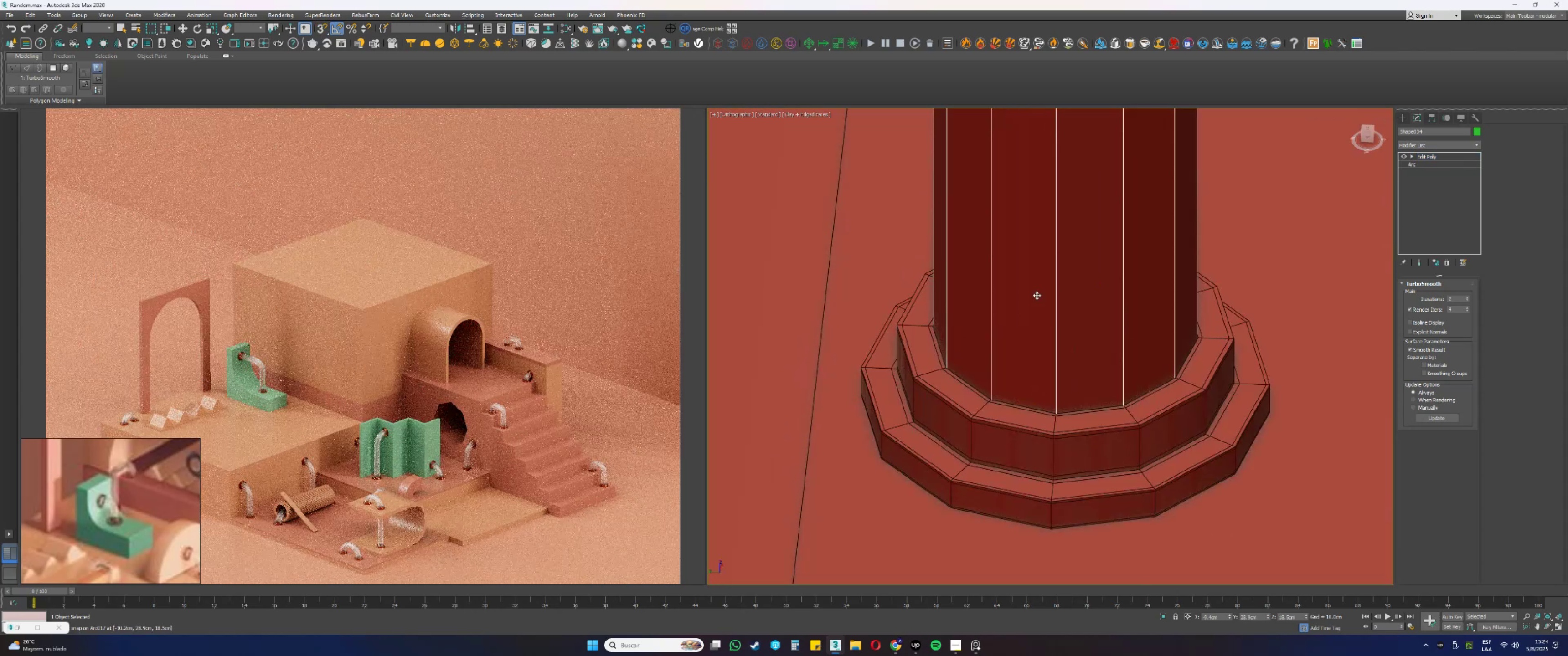 
scroll: coordinate [1036, 296], scroll_direction: down, amount: 7.0
 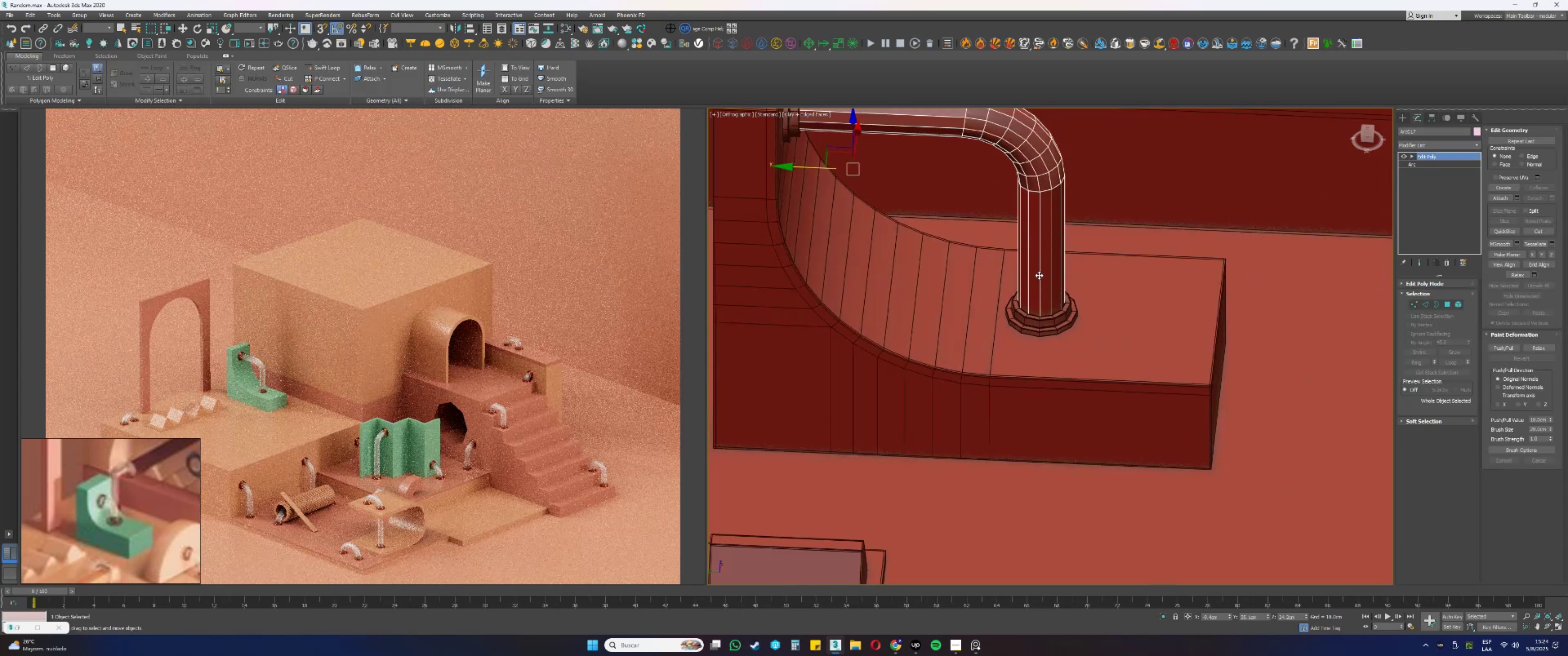 
key(Alt+AltLeft)
 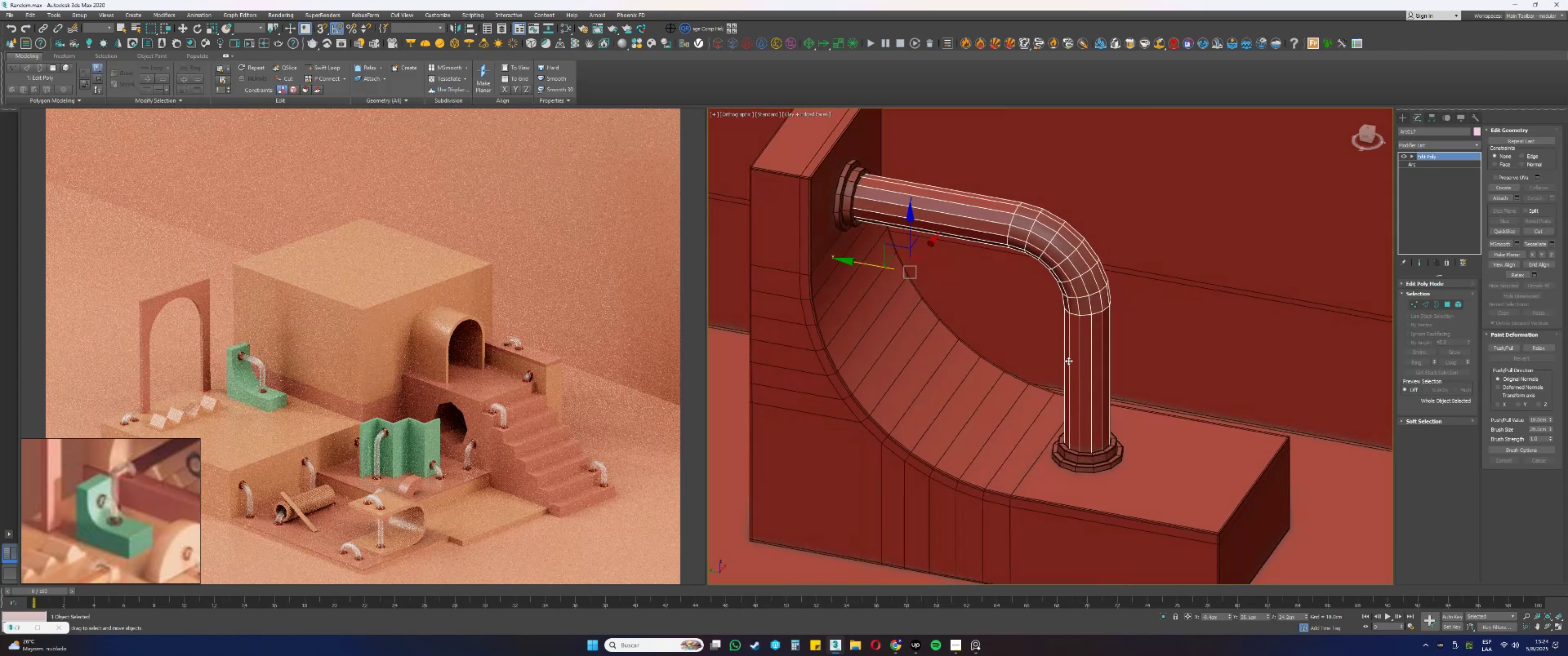 
scroll: coordinate [1065, 295], scroll_direction: up, amount: 1.0
 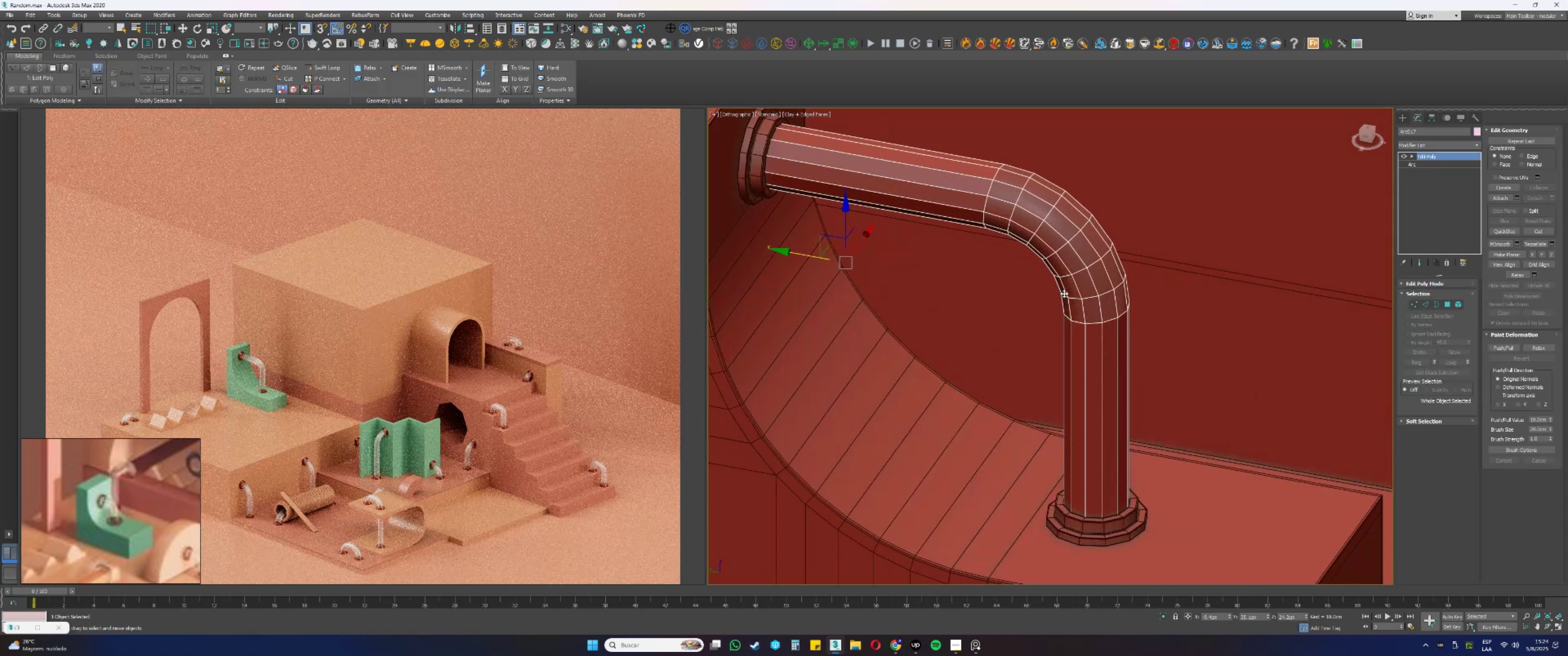 
key(Alt+AltLeft)
 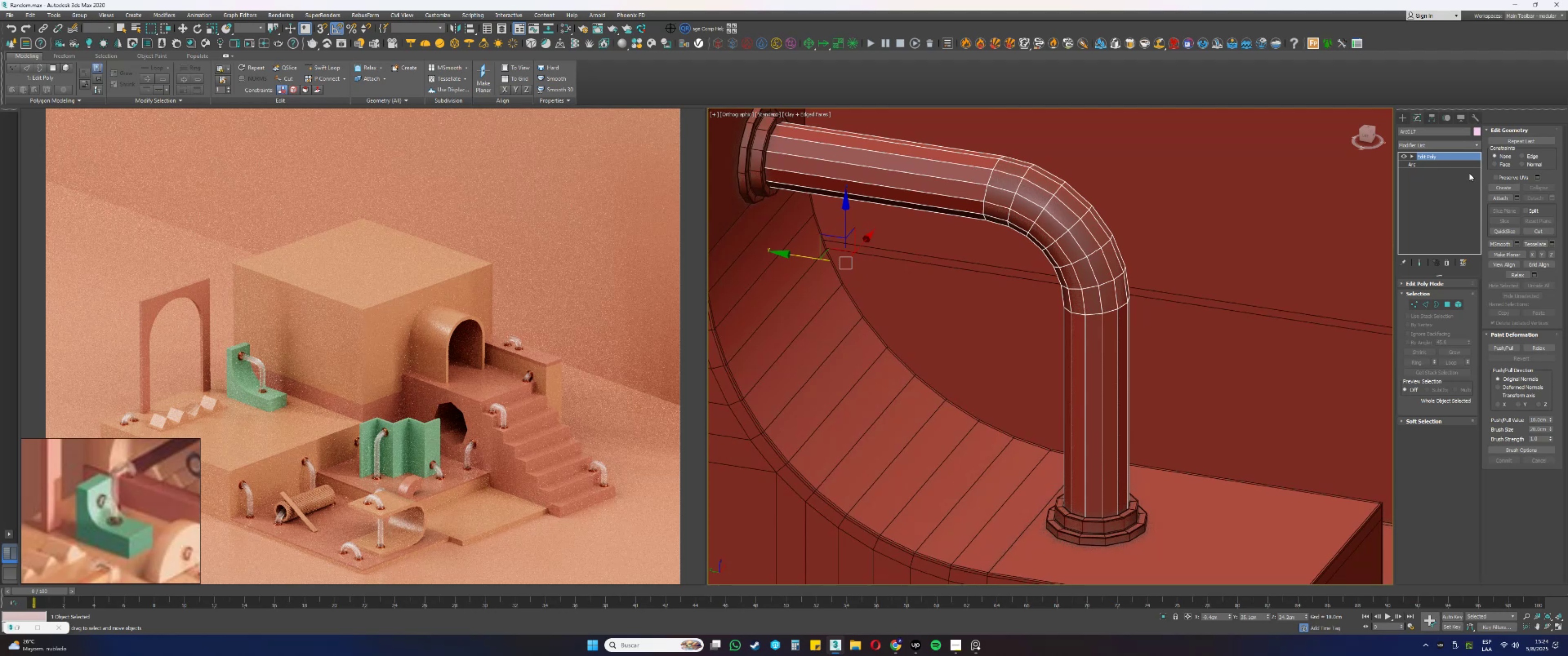 
left_click([1423, 143])
 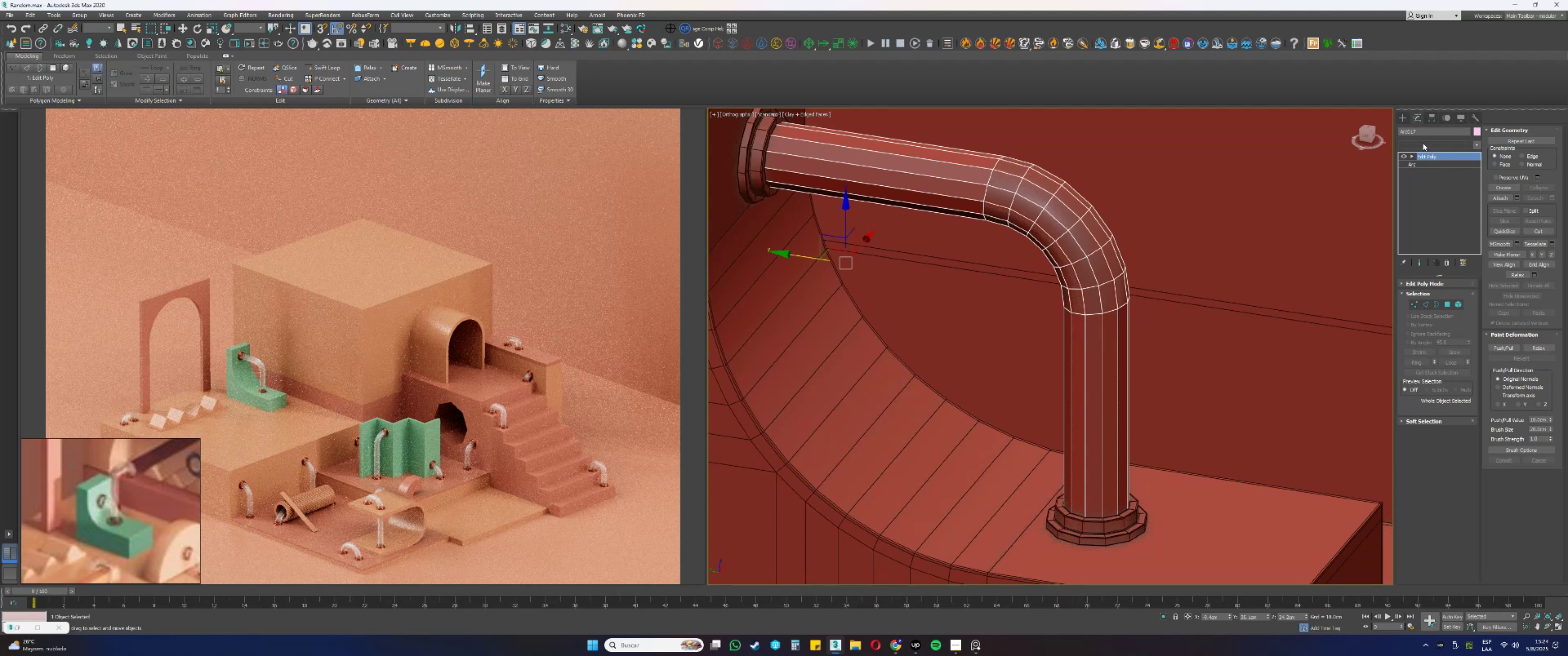 
key(S)
 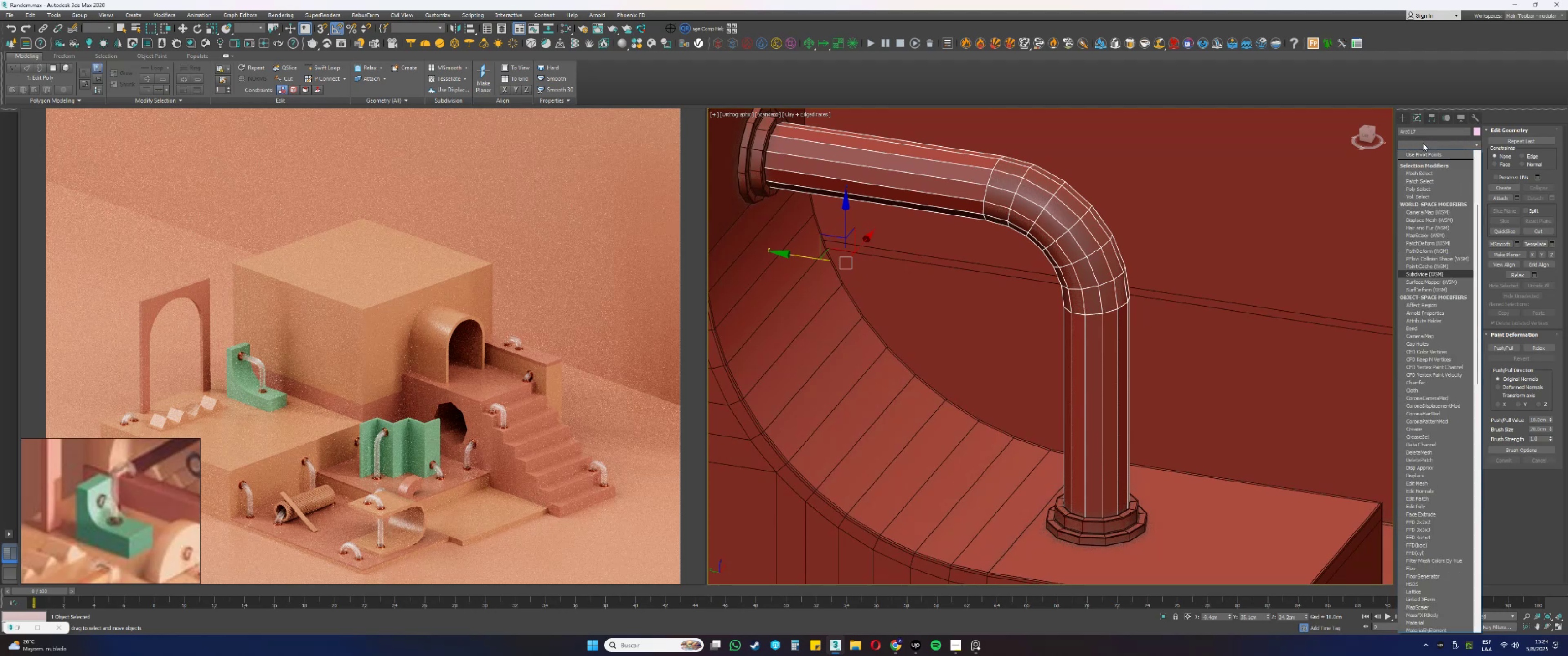 
left_click([1423, 143])
 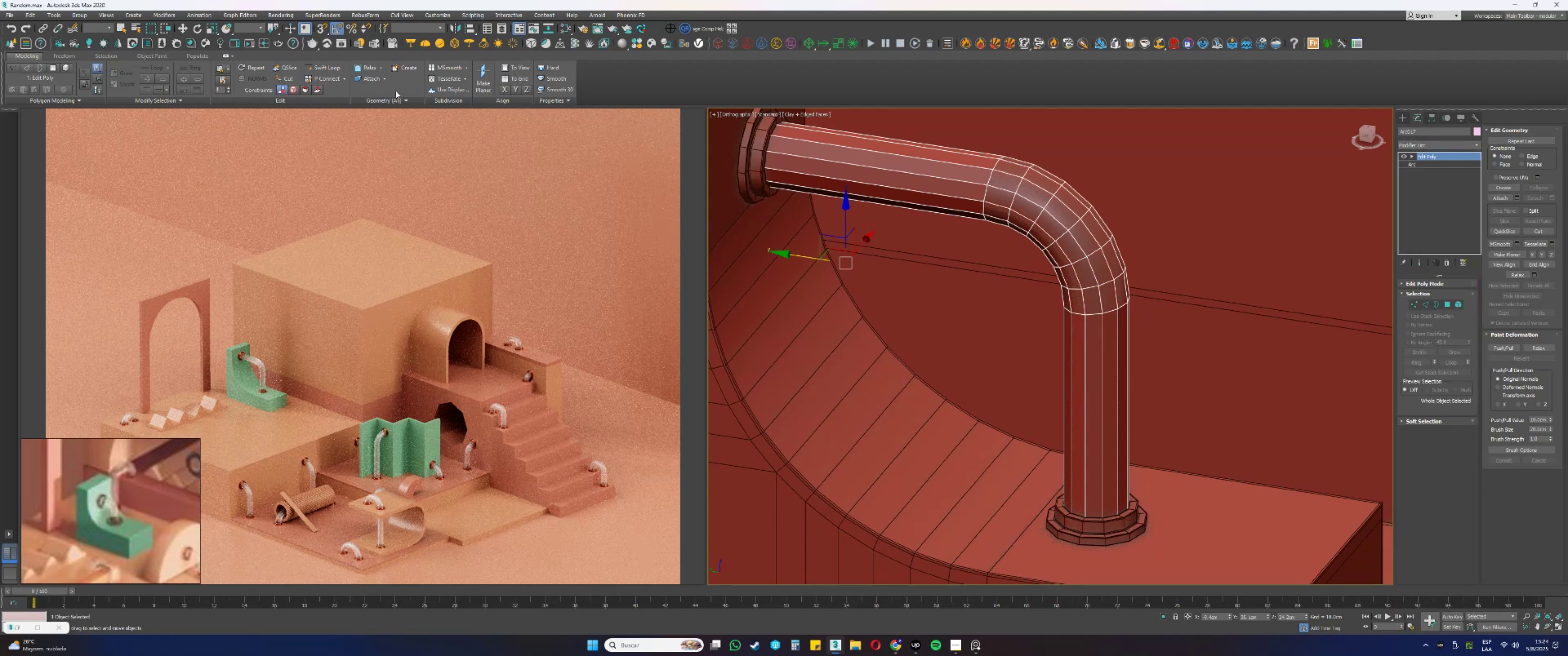 
left_click([316, 72])
 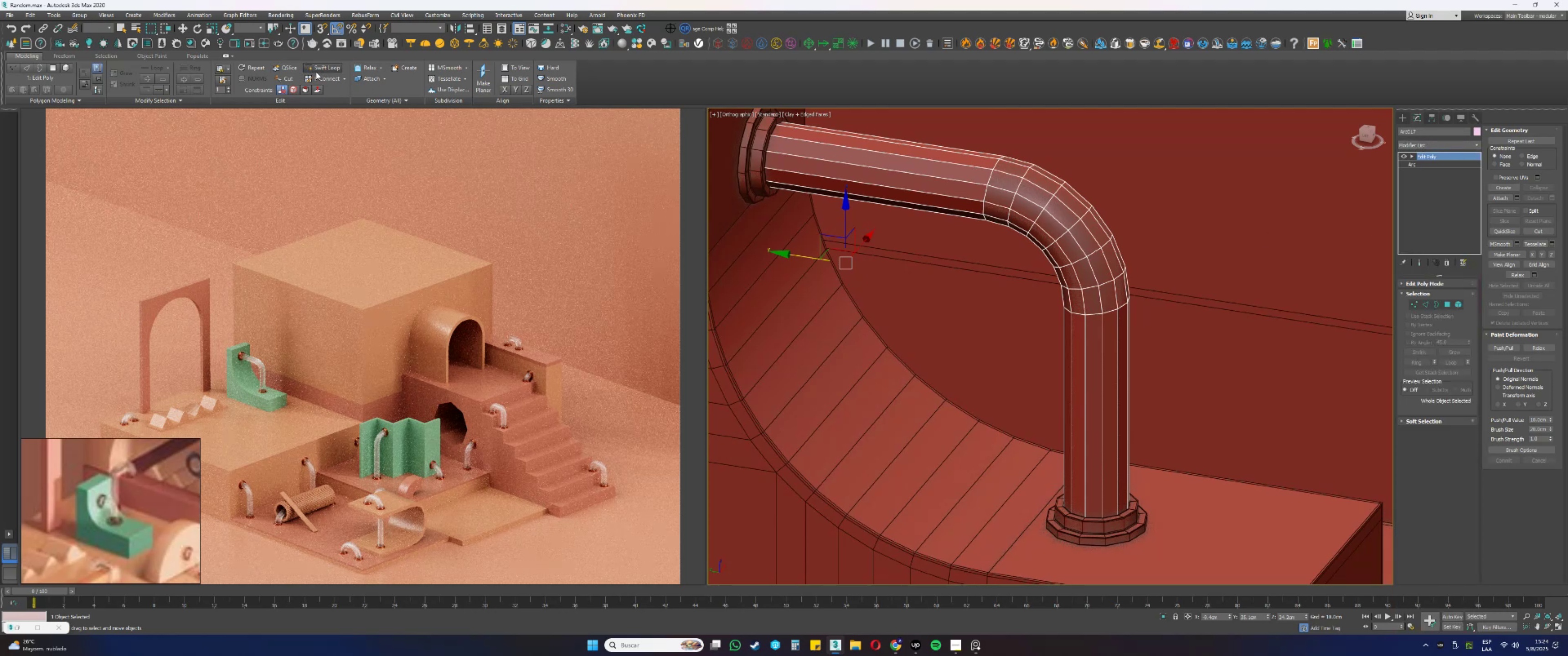 
key(F3)
 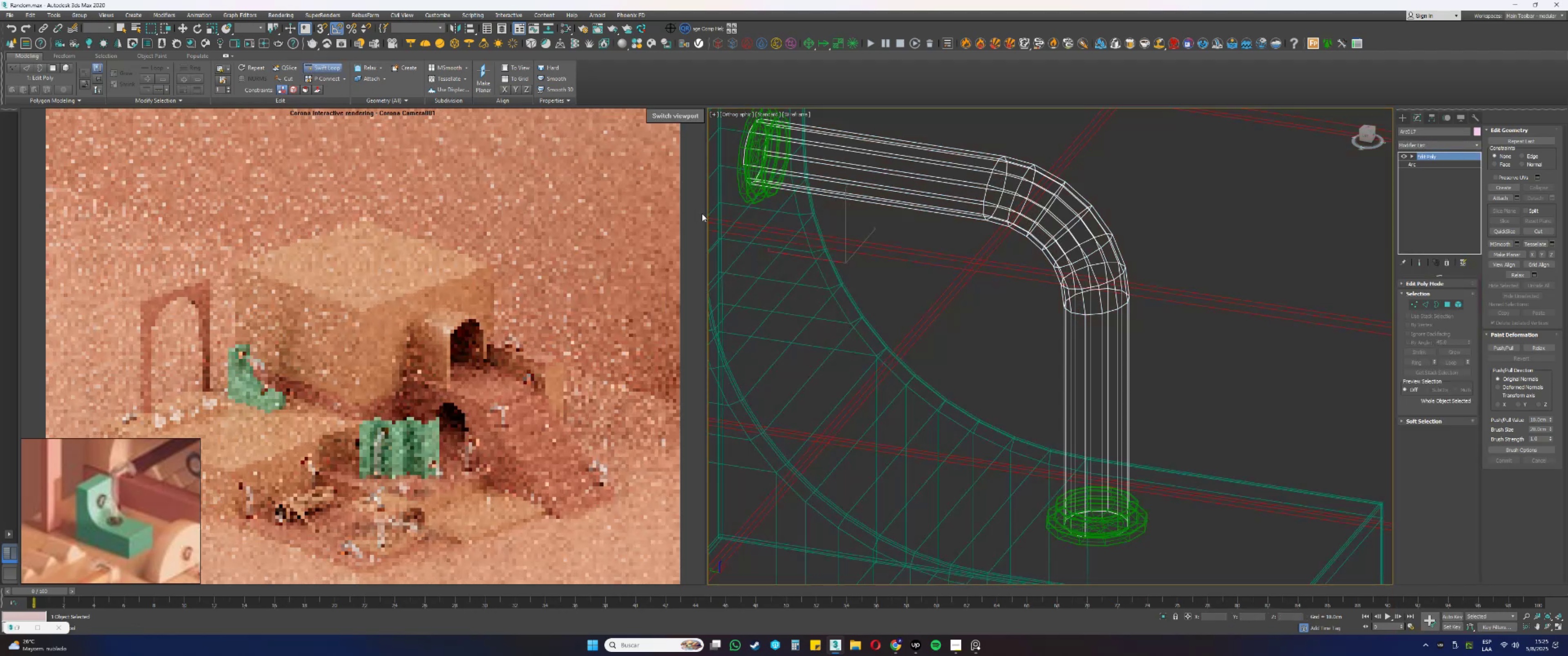 
key(Alt+AltLeft)
 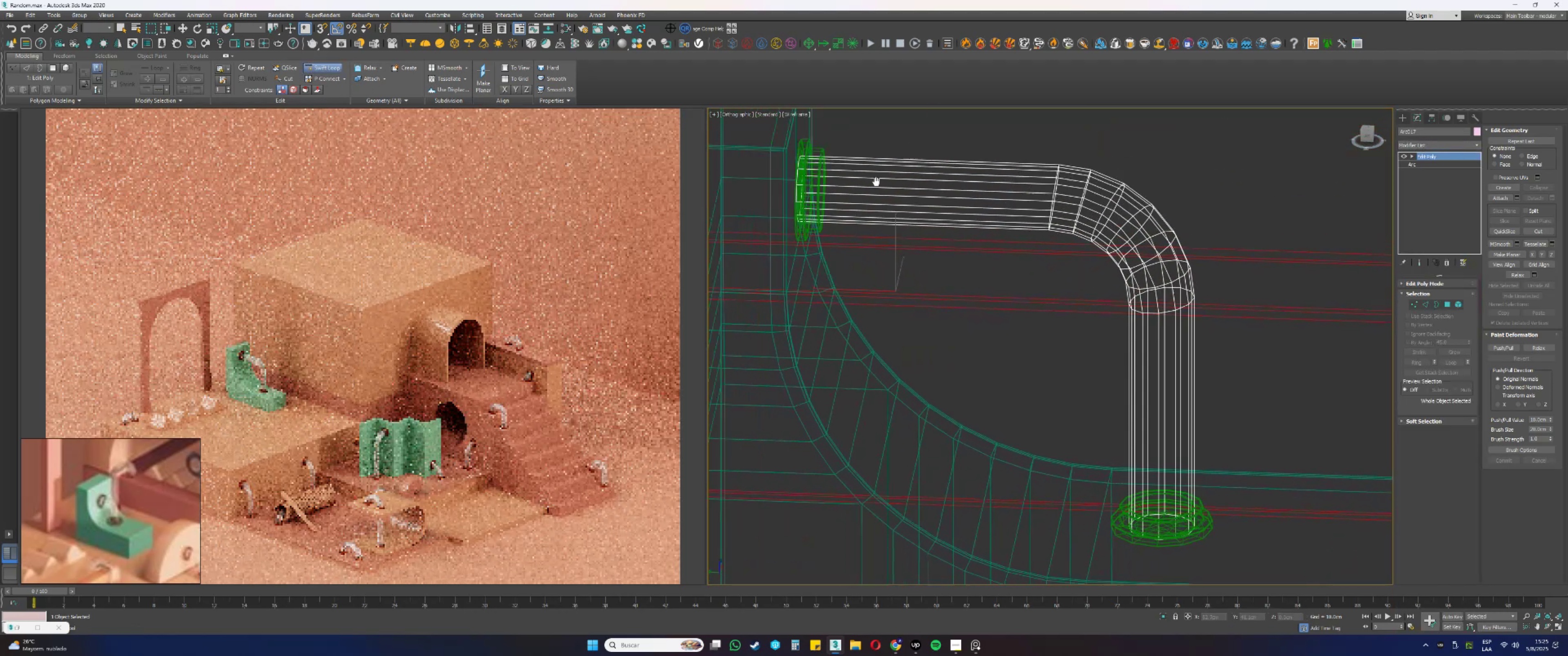 
scroll: coordinate [826, 179], scroll_direction: up, amount: 5.0
 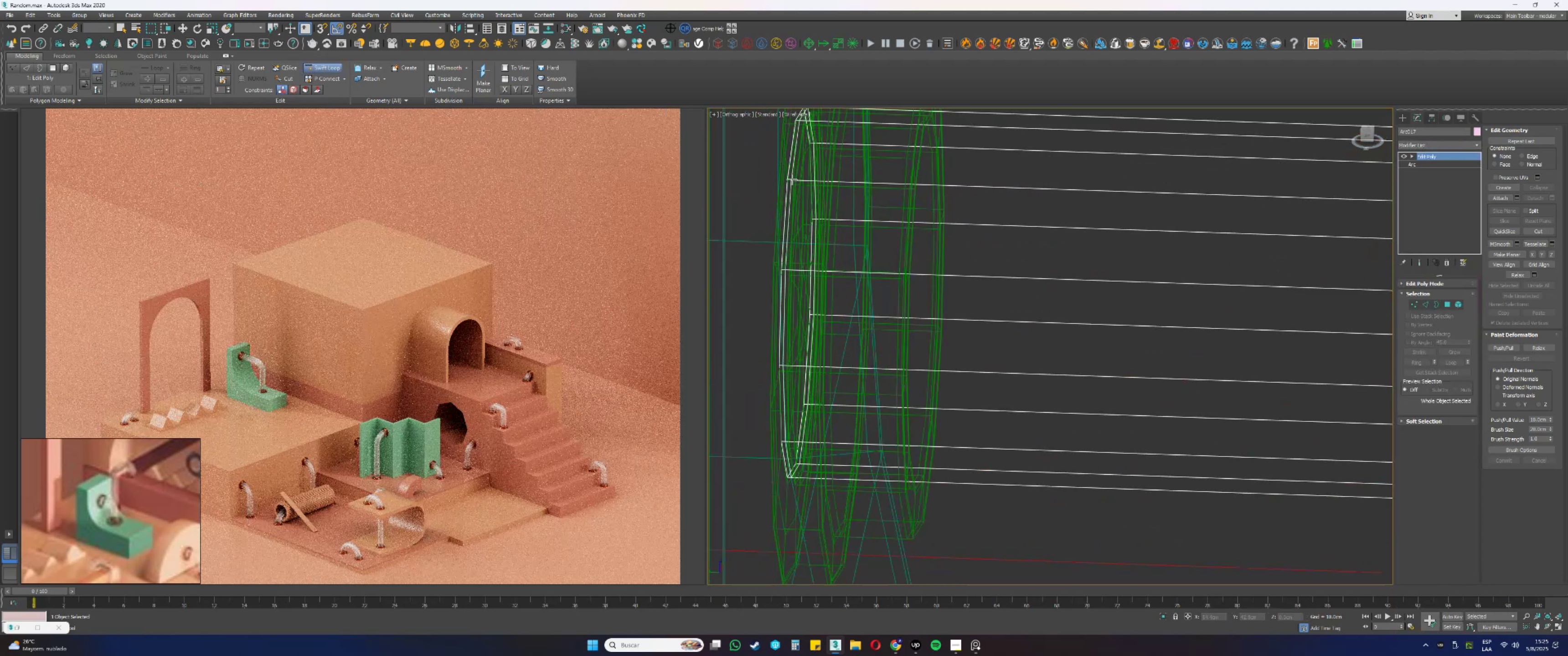 
scroll: coordinate [791, 177], scroll_direction: down, amount: 8.0
 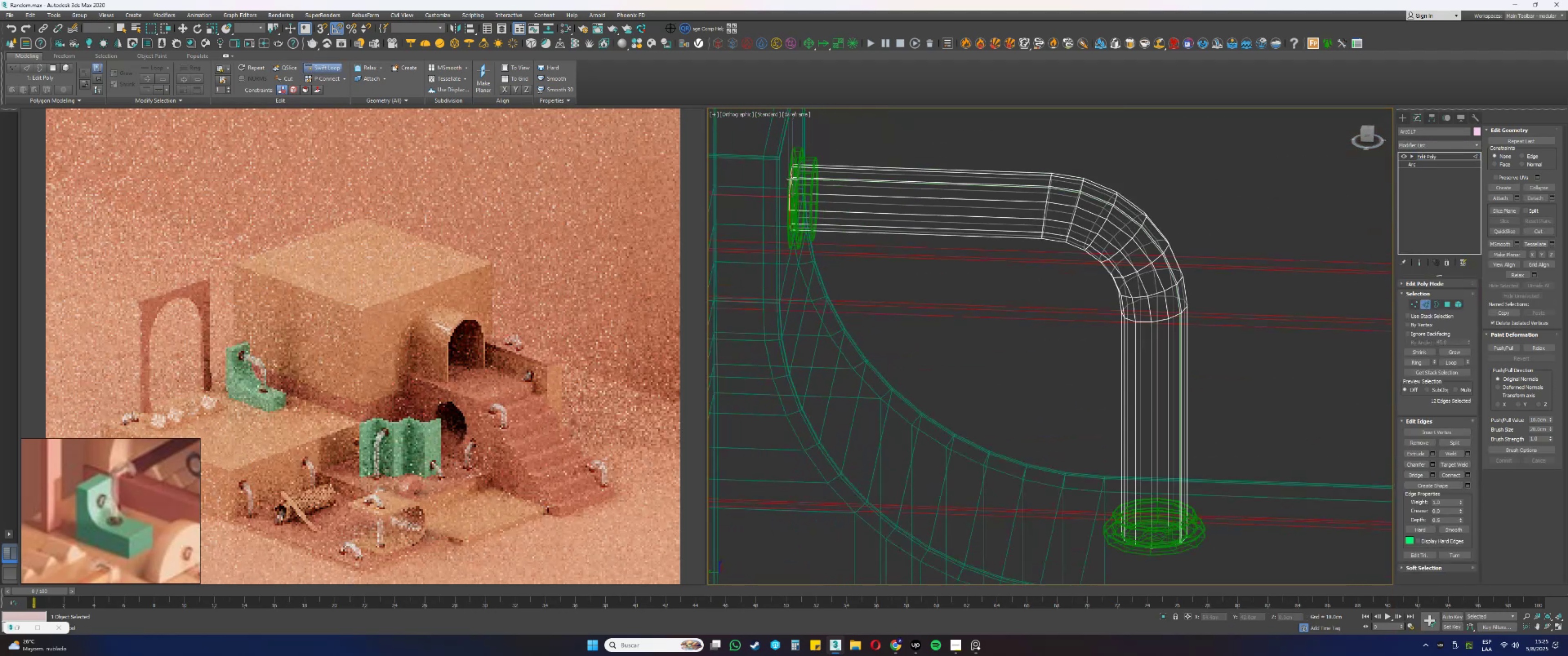 
key(Alt+AltLeft)
 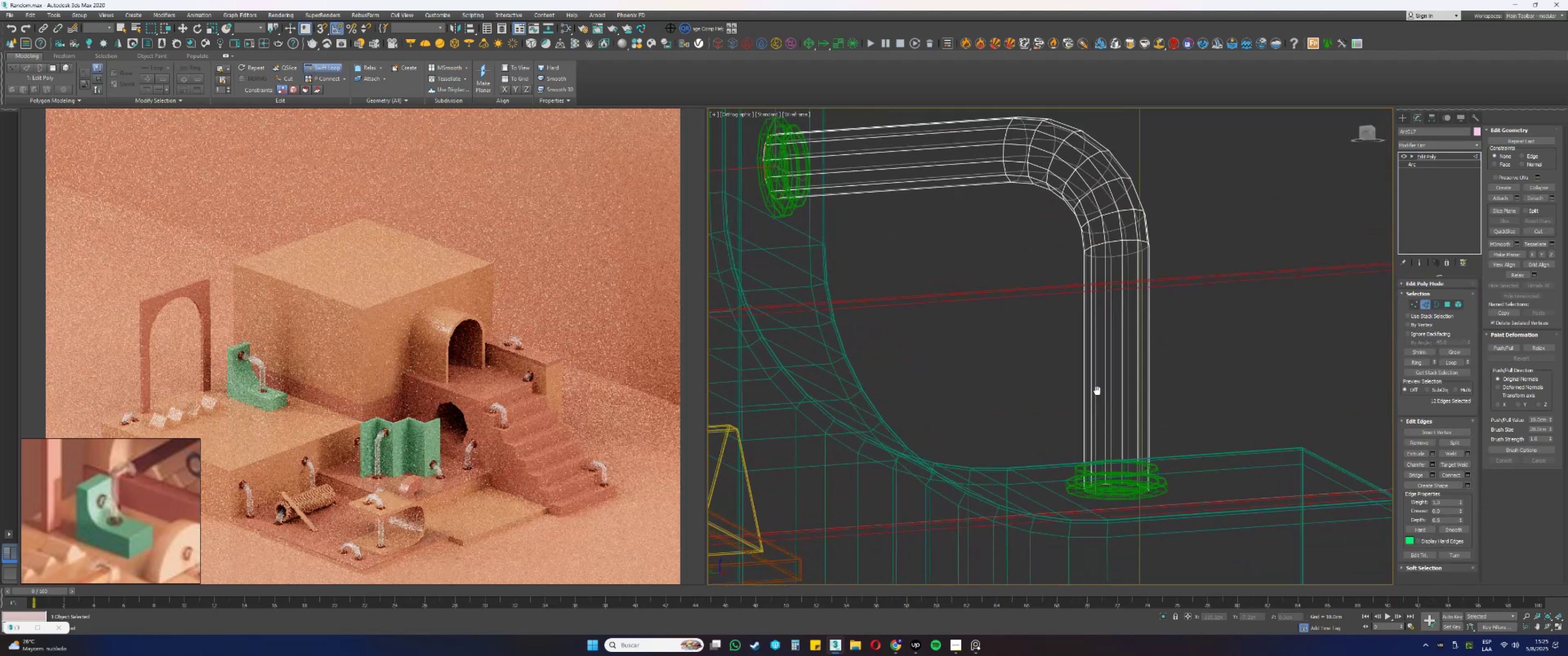 
hold_key(key=AltLeft, duration=0.4)
 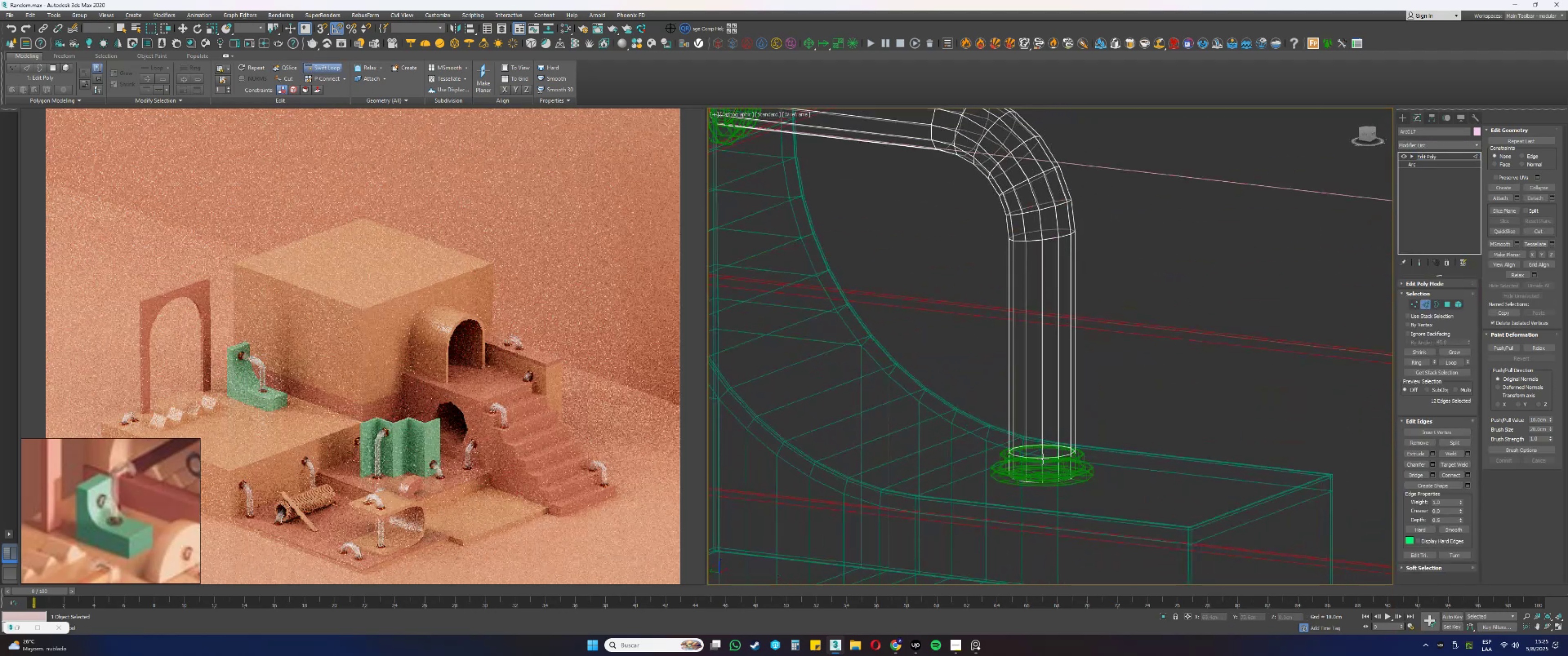 
scroll: coordinate [1052, 482], scroll_direction: up, amount: 6.0
 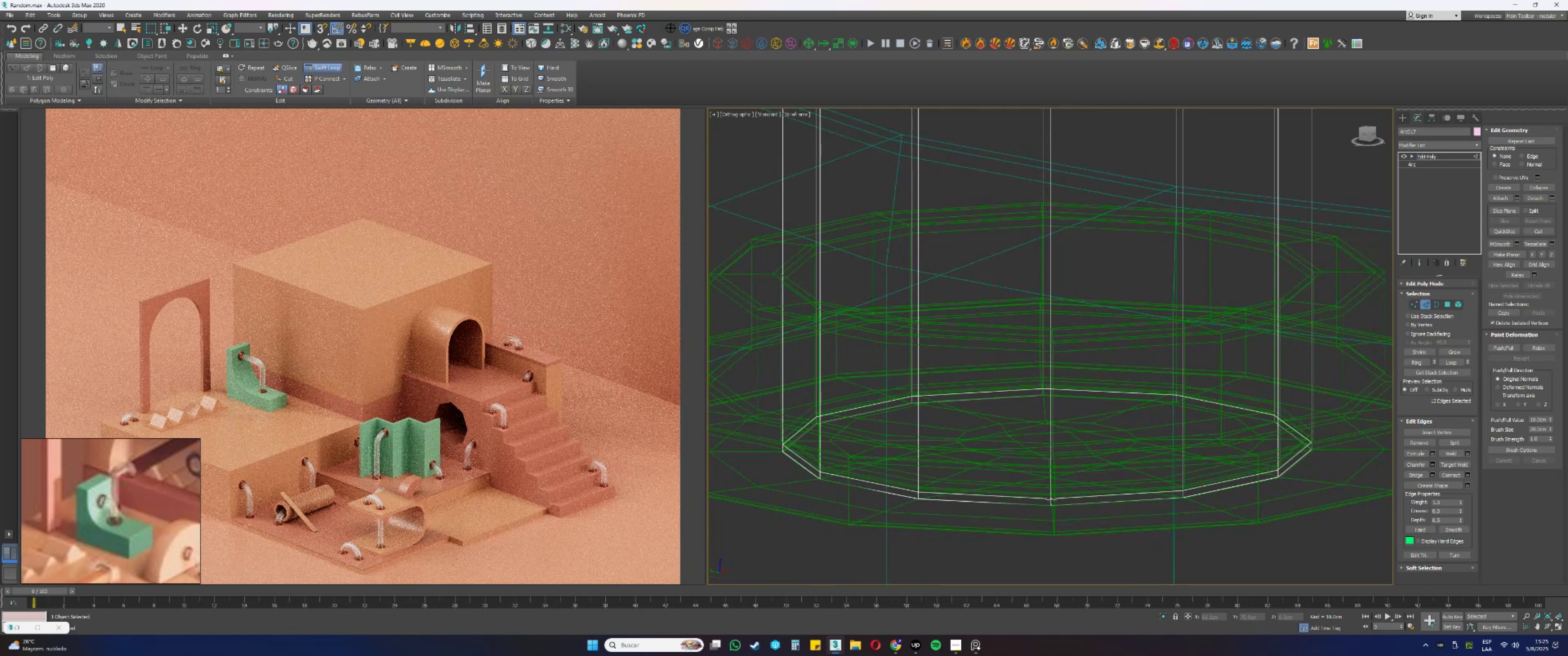 
left_click([1050, 500])
 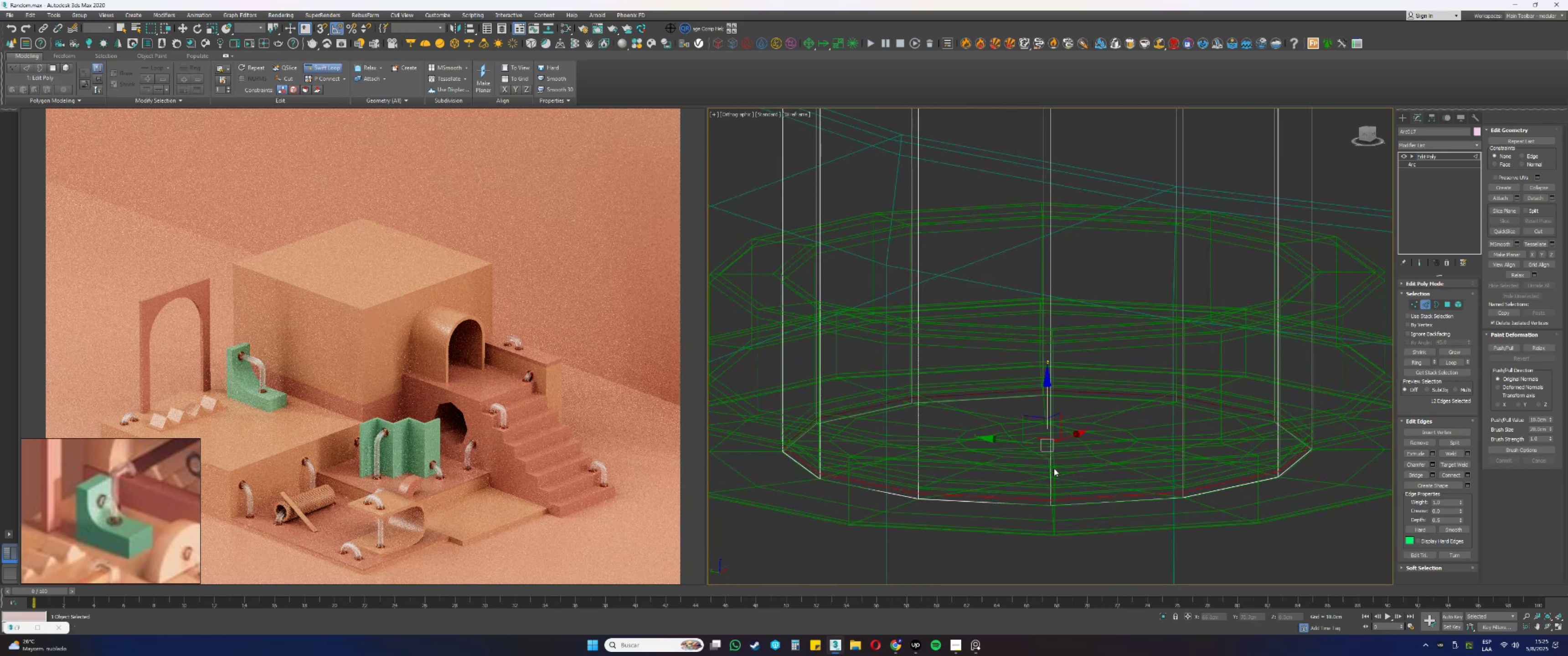 
scroll: coordinate [1050, 449], scroll_direction: down, amount: 13.0
 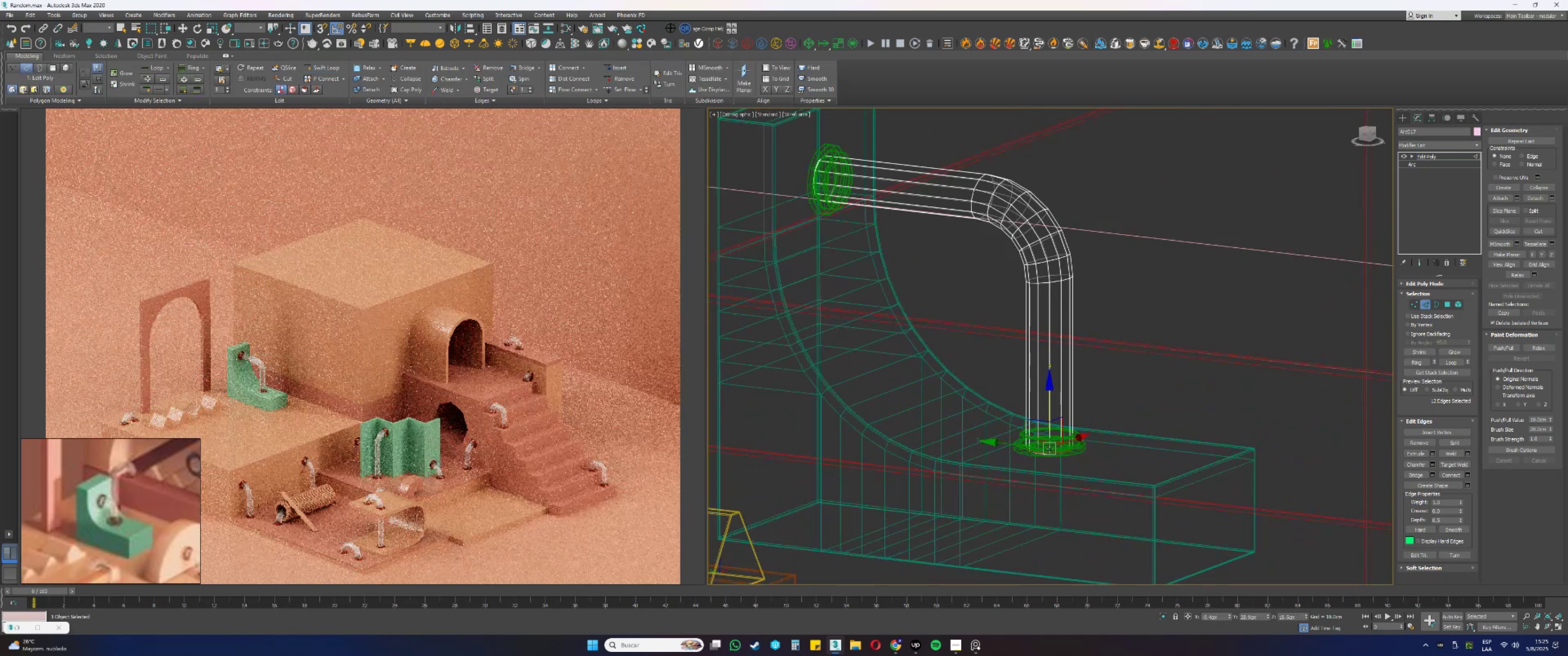 
key(2)
 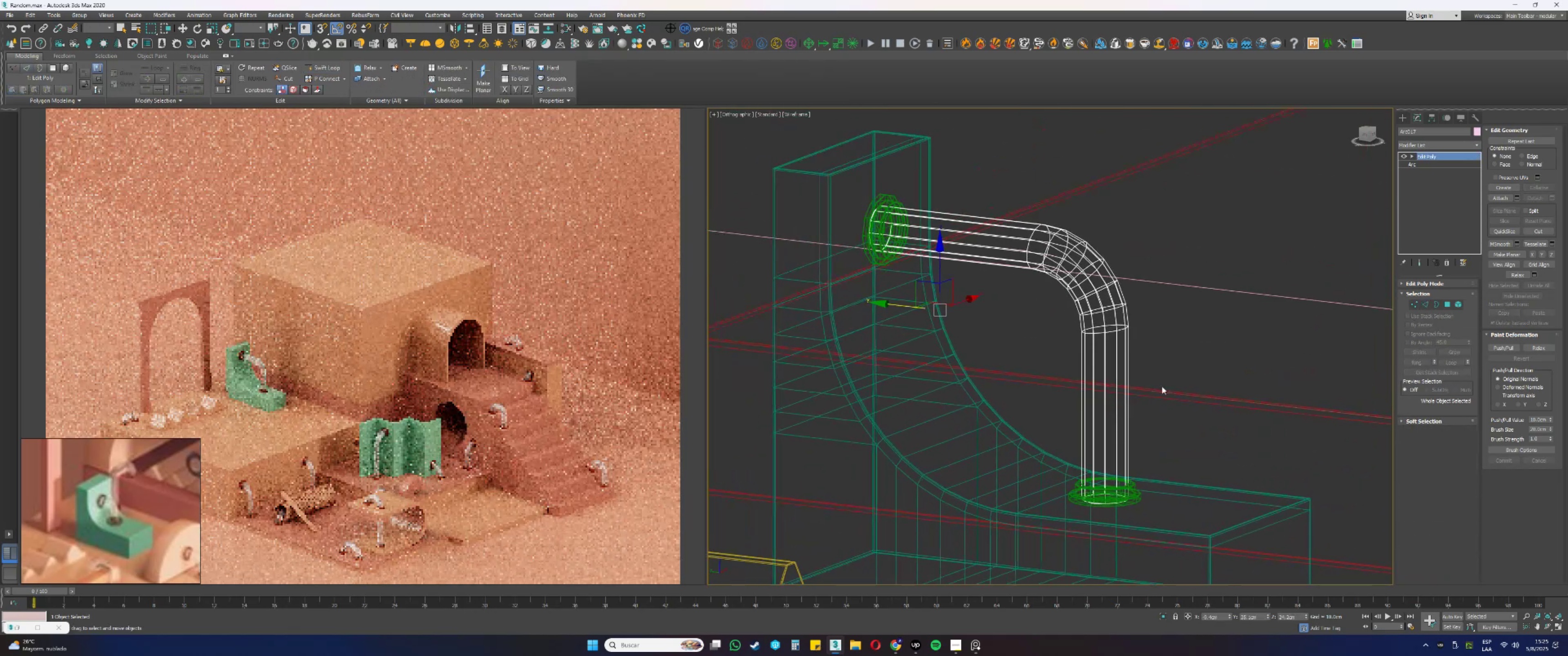 
key(F3)
 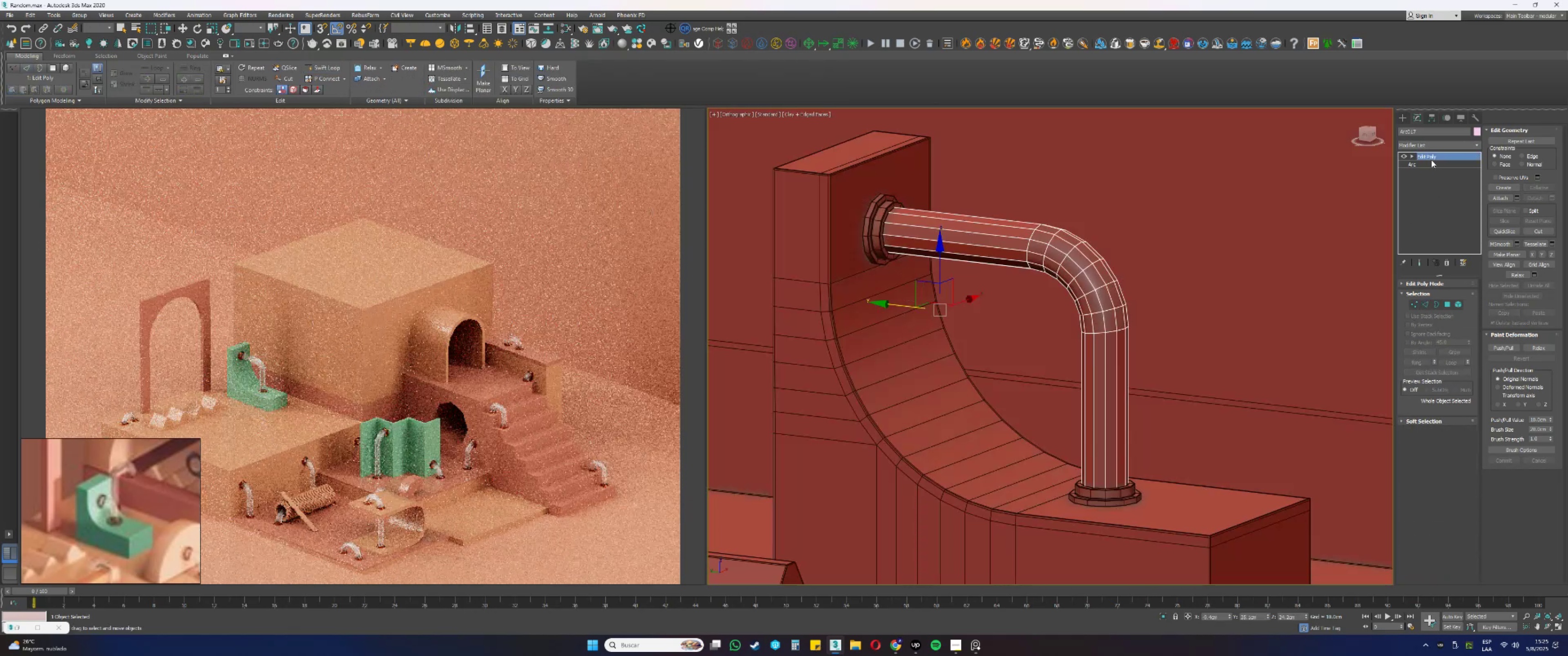 
right_click([1431, 156])
 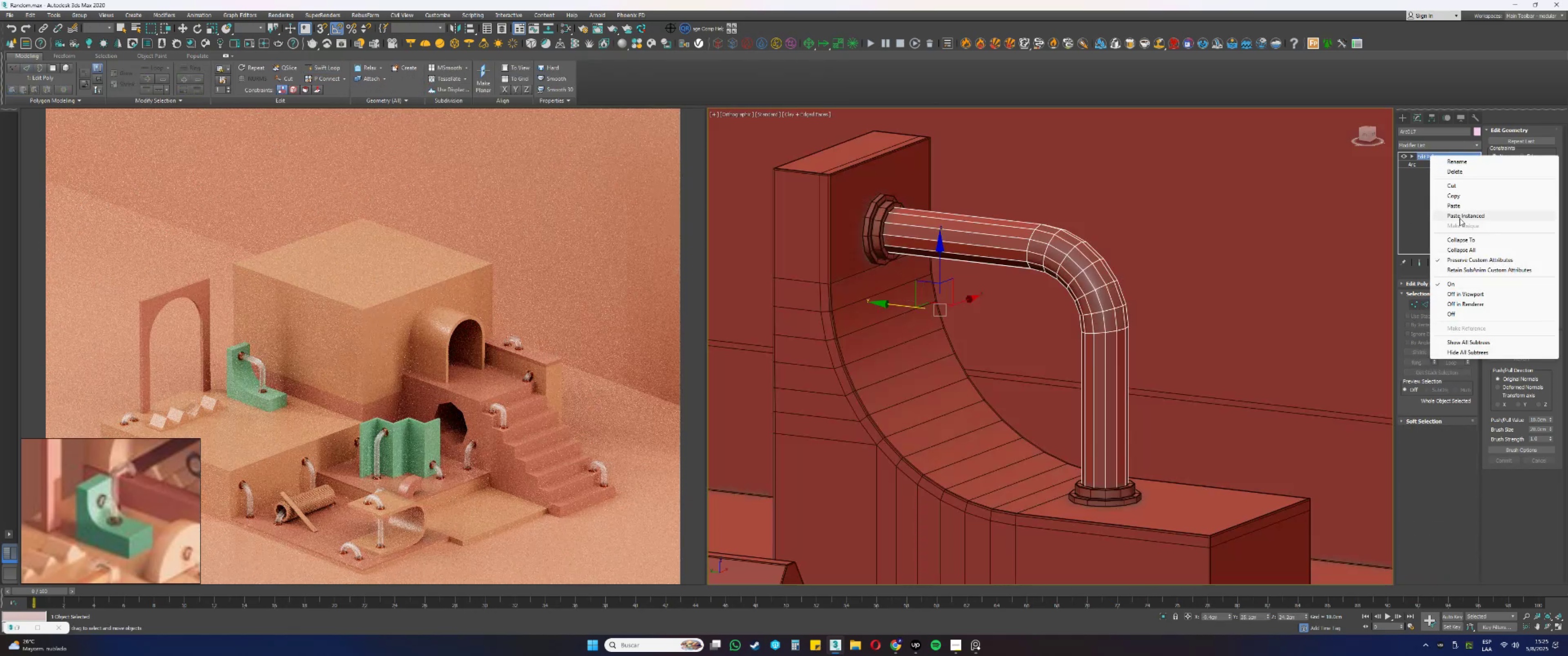 
key(Escape)
type(ssss)
 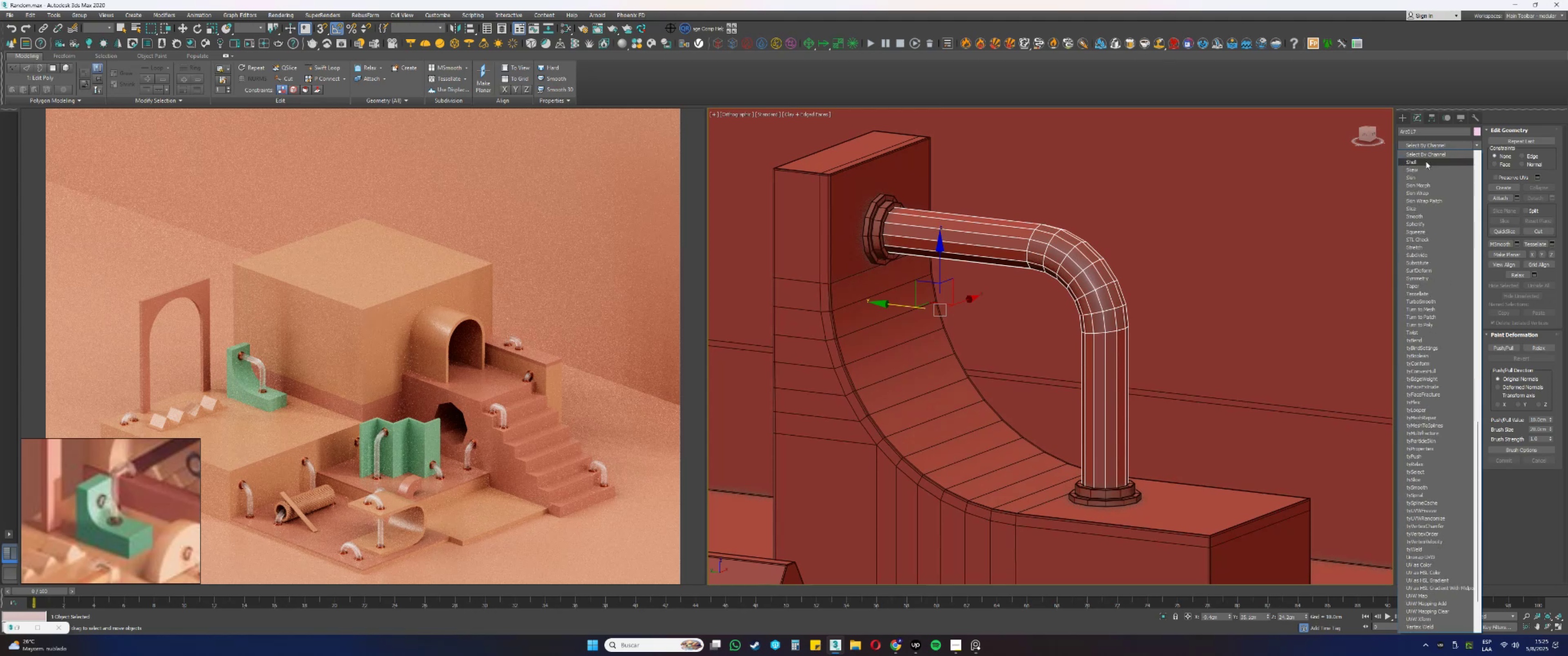 
left_click([1425, 161])
 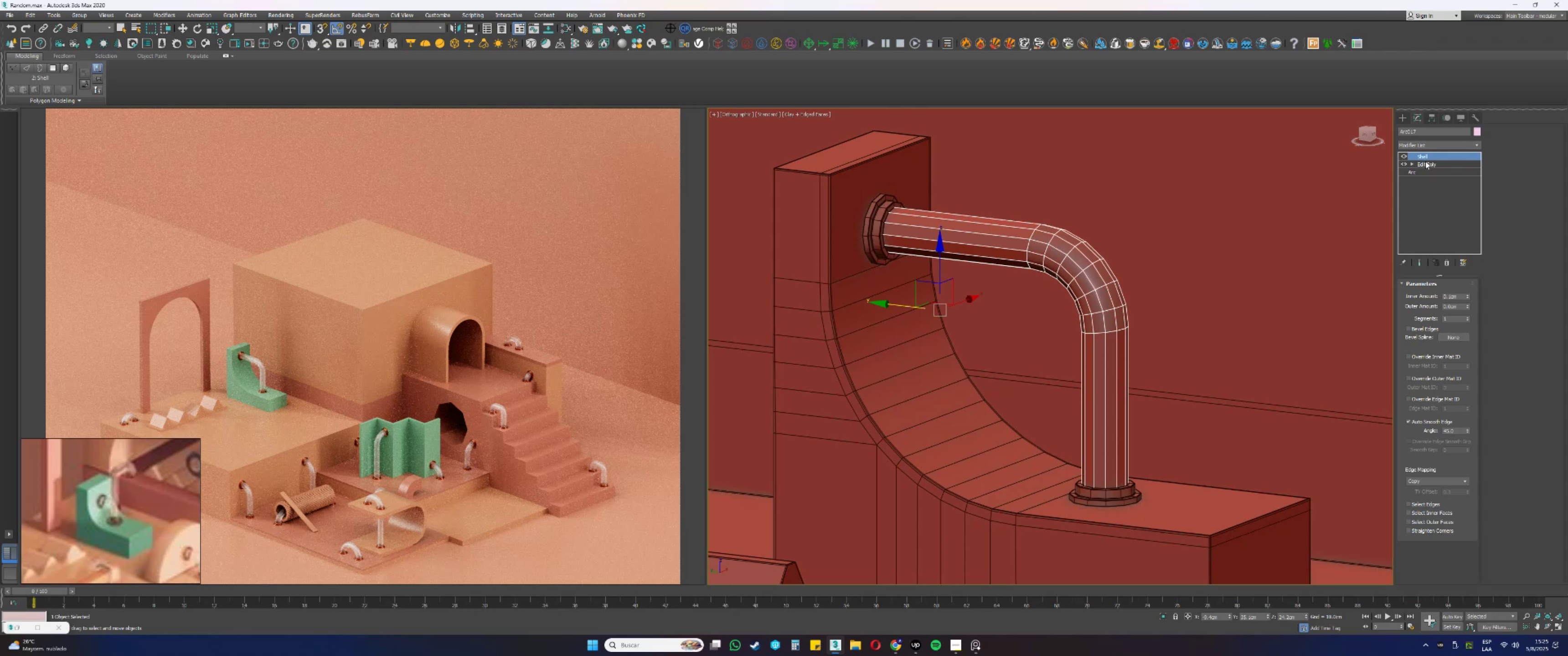 
wait(15.33)
 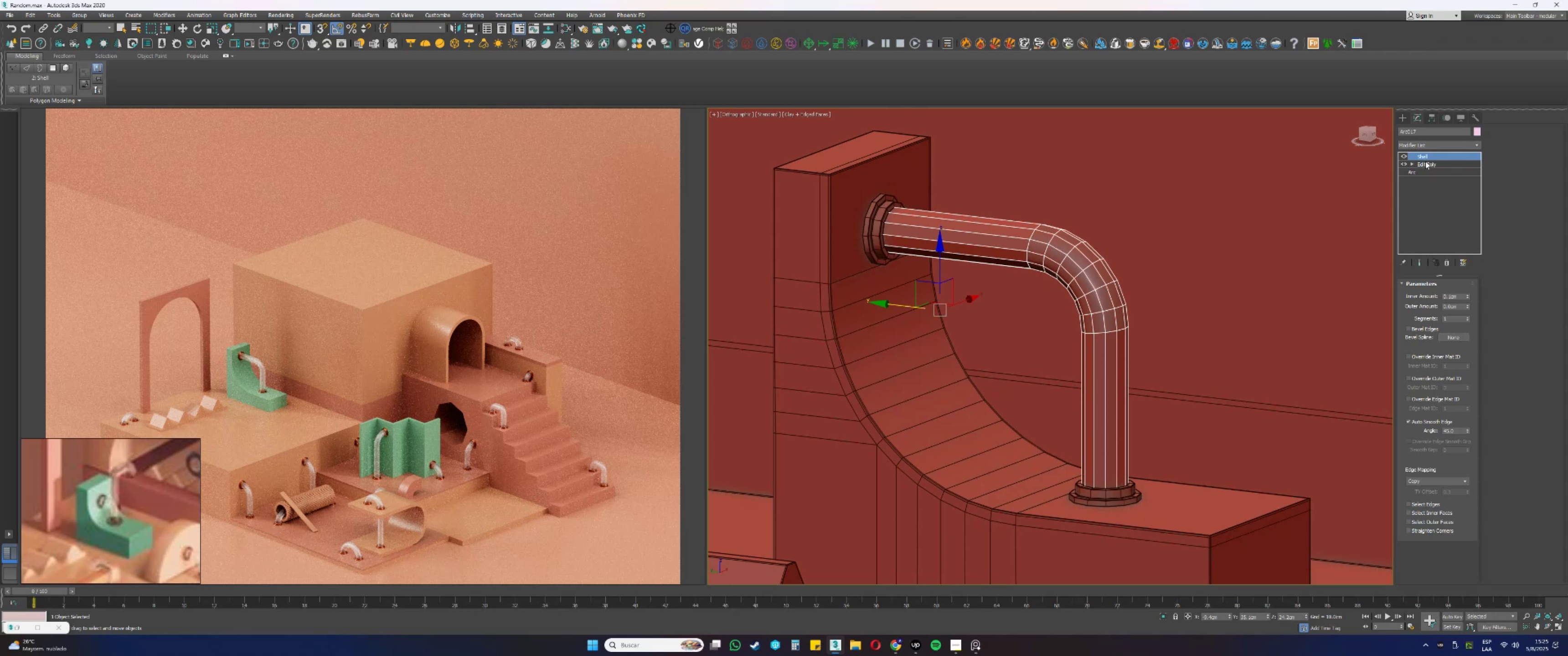 
key(Alt+AltLeft)
 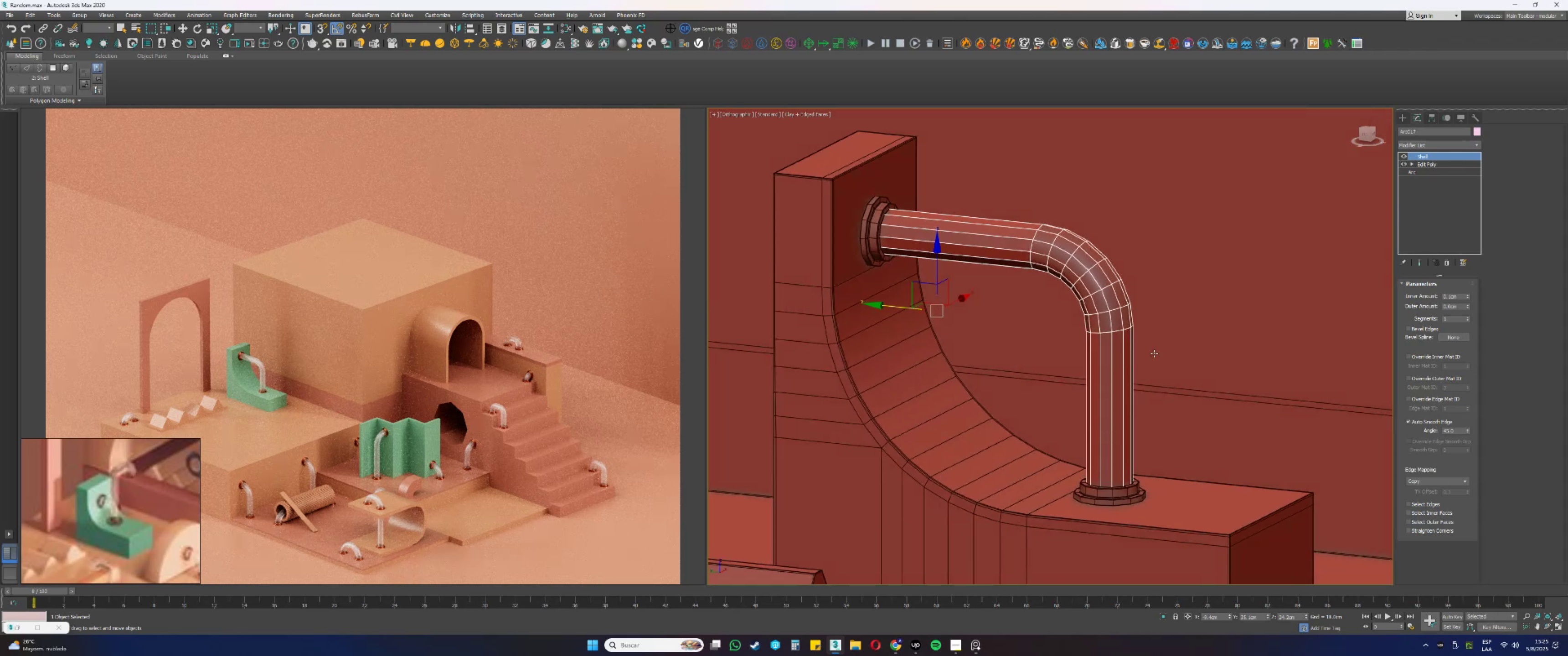 
key(Alt+AltLeft)
 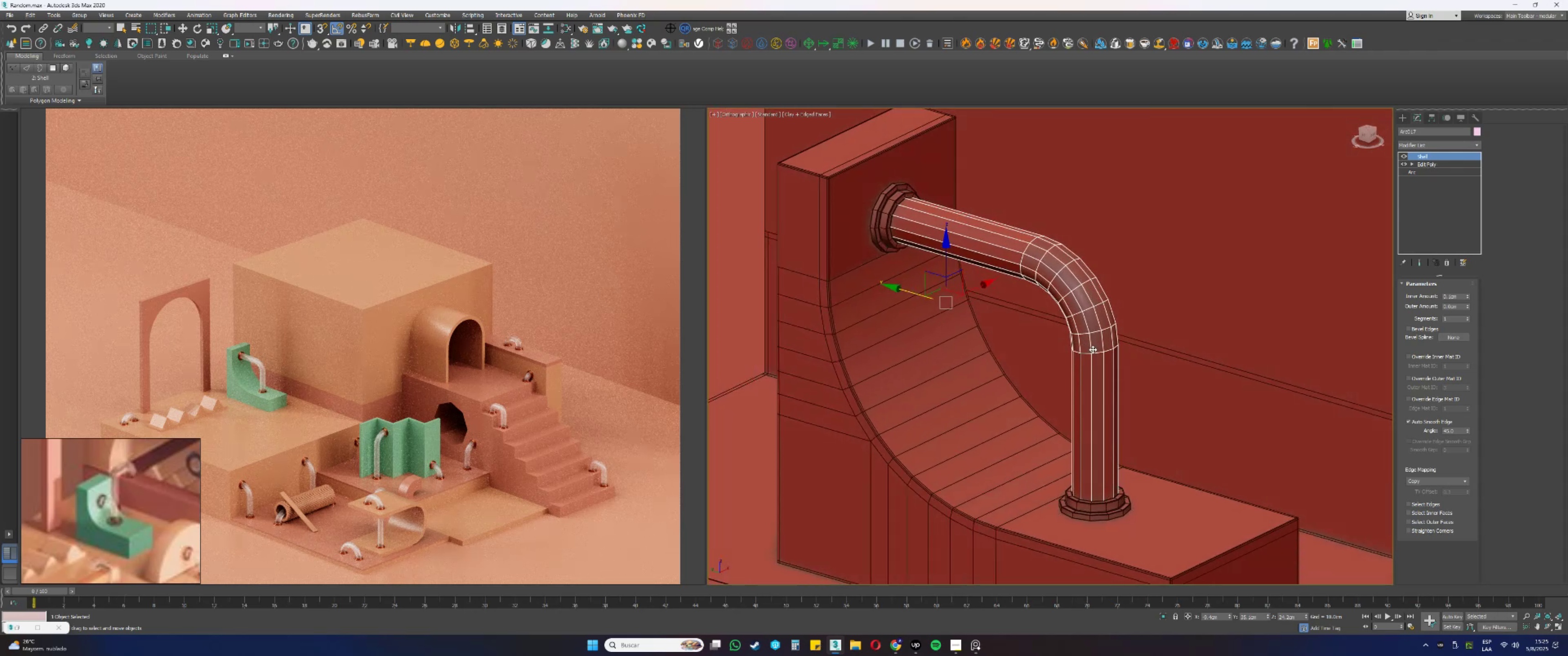 
key(Alt+AltLeft)
 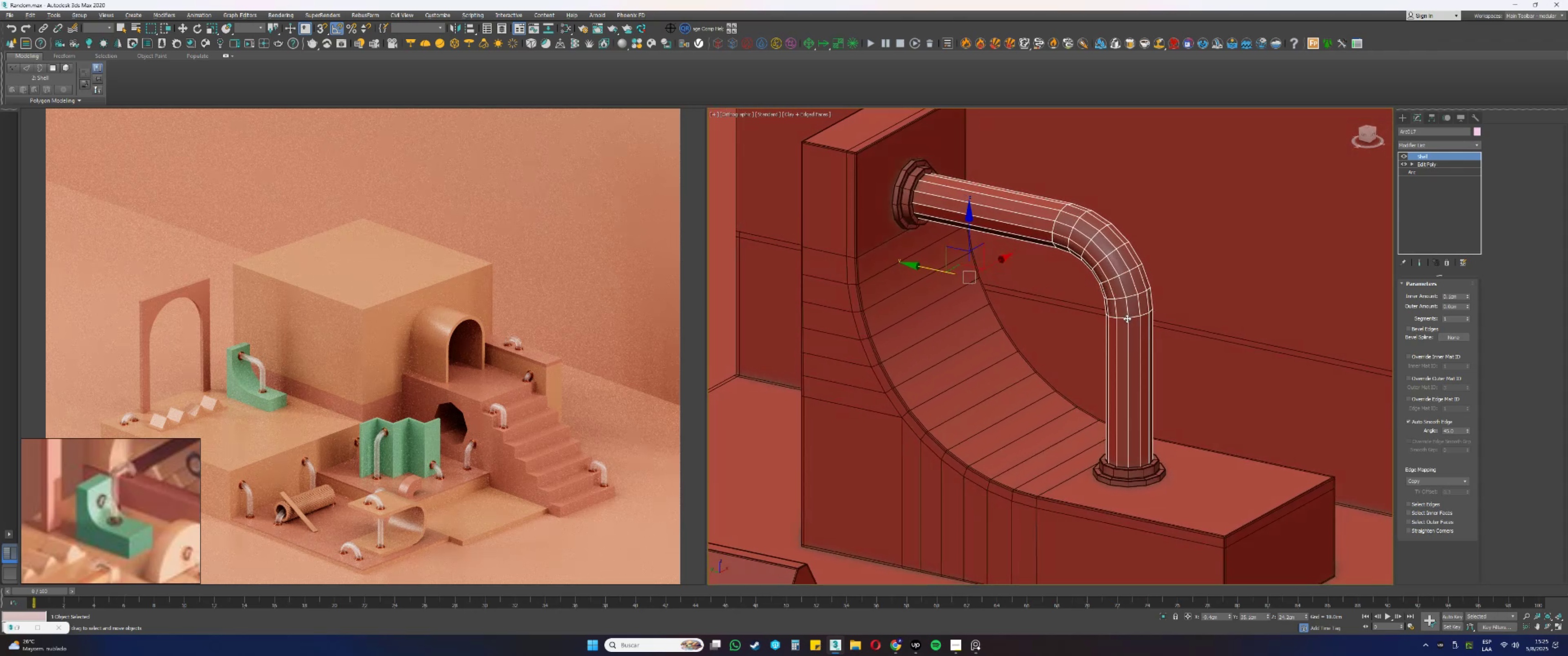 
scroll: coordinate [1125, 303], scroll_direction: none, amount: 0.0
 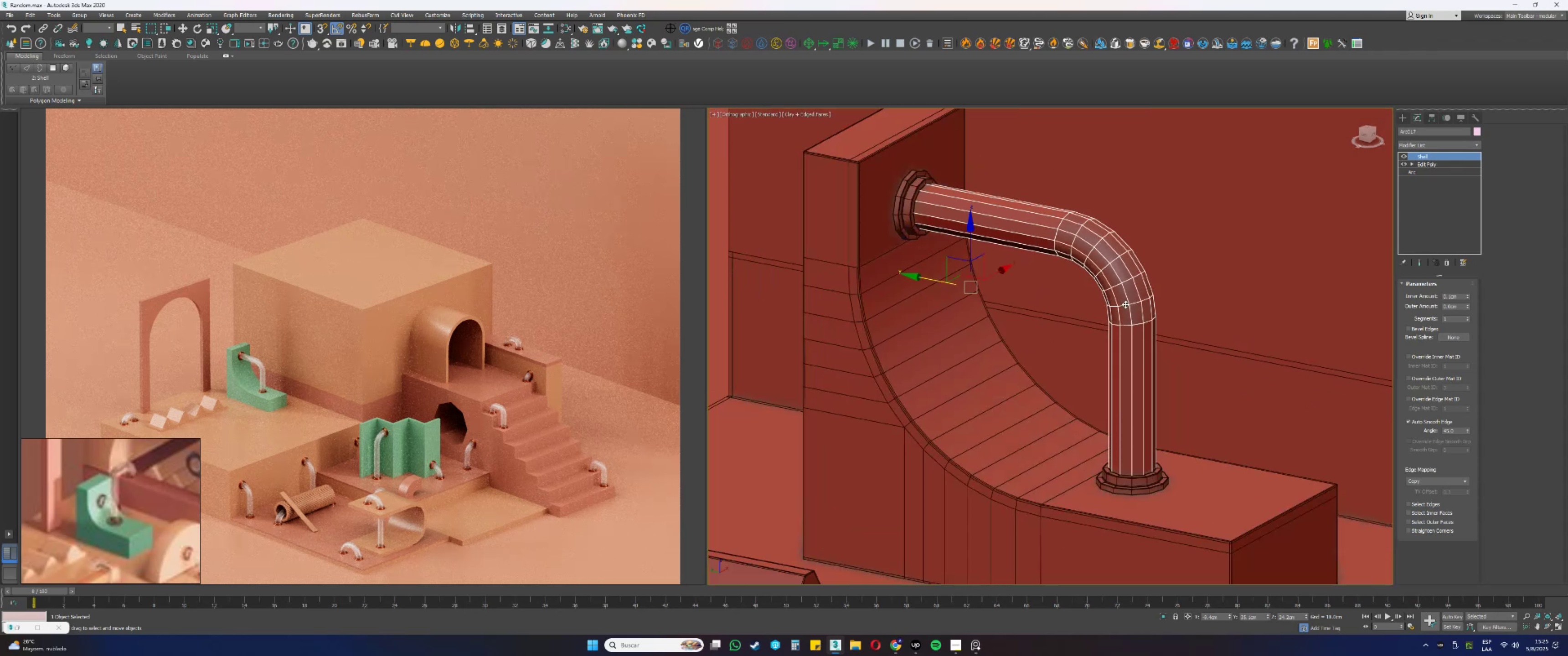 
hold_key(key=AltLeft, duration=0.58)
 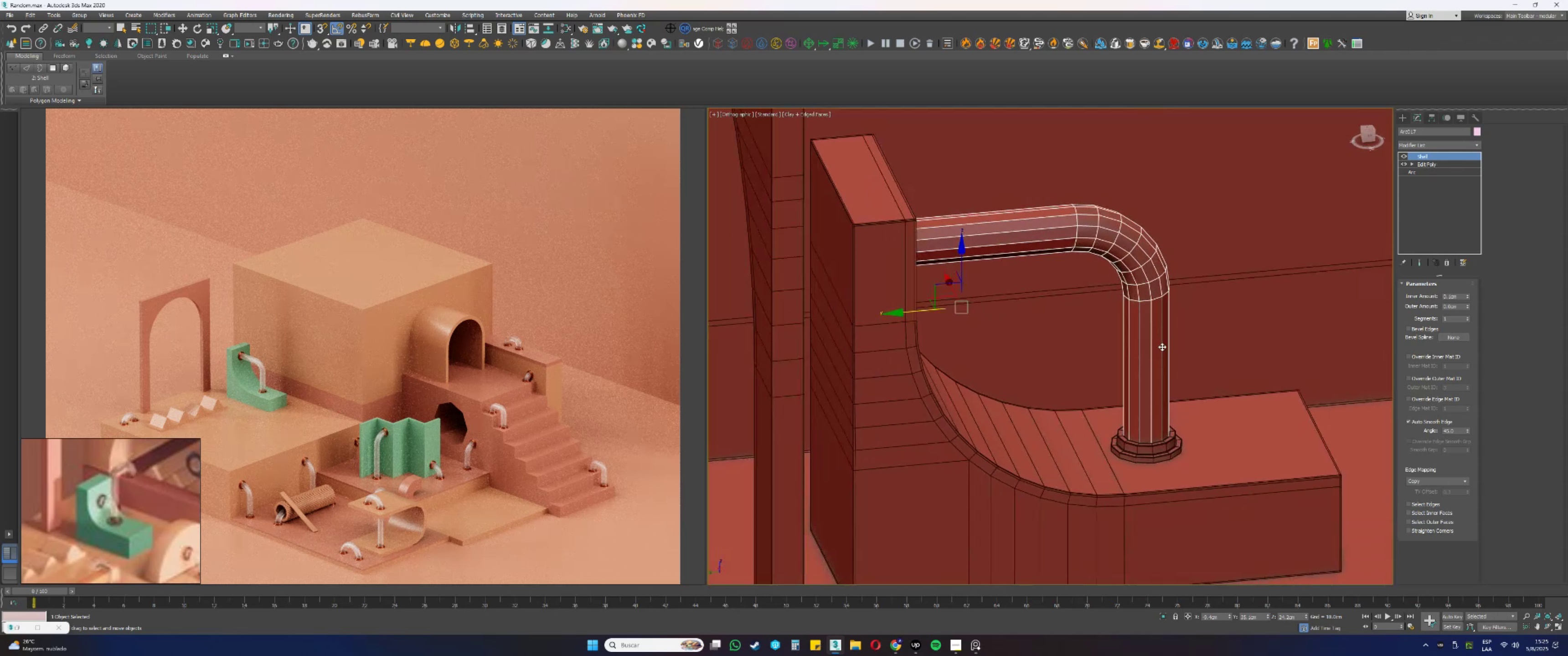 
hold_key(key=AltLeft, duration=0.45)
 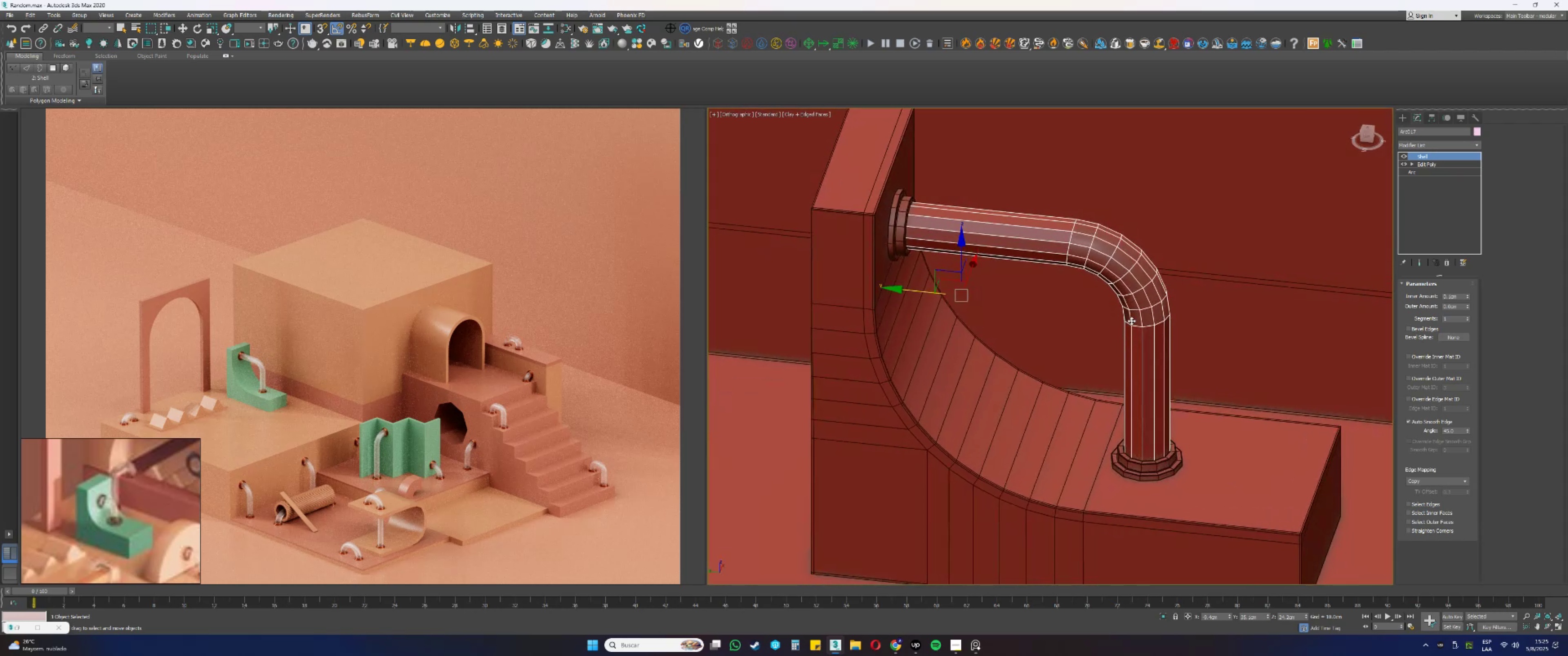 
key(Alt+AltLeft)
 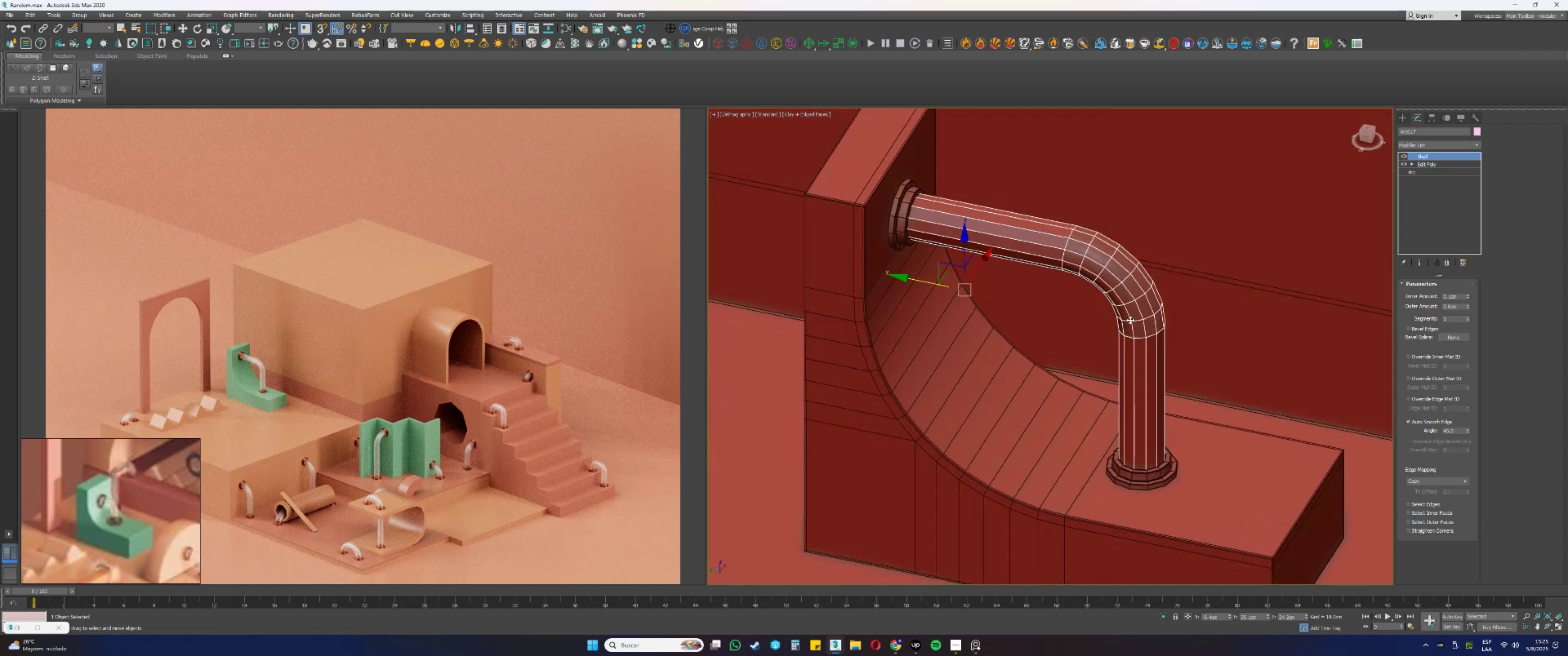 
wait(5.32)
 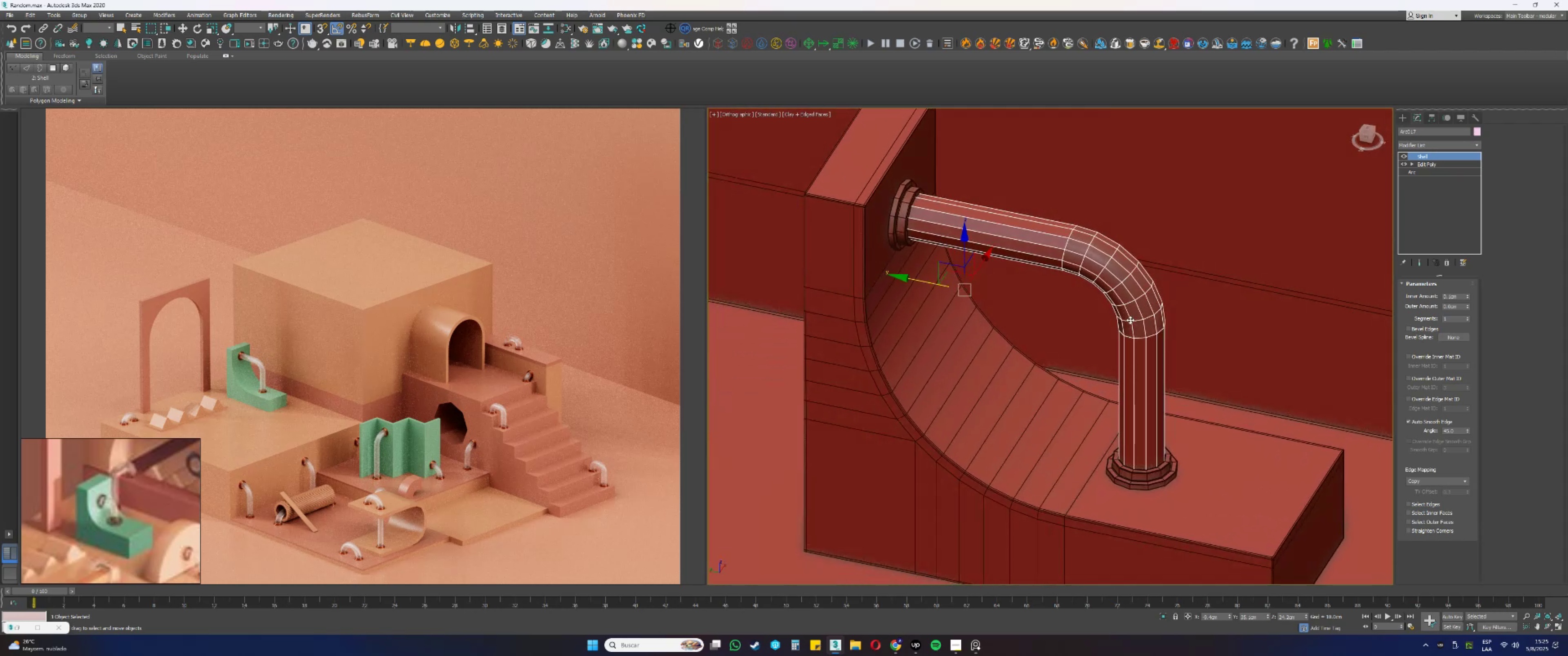 
hold_key(key=AltLeft, duration=0.34)
 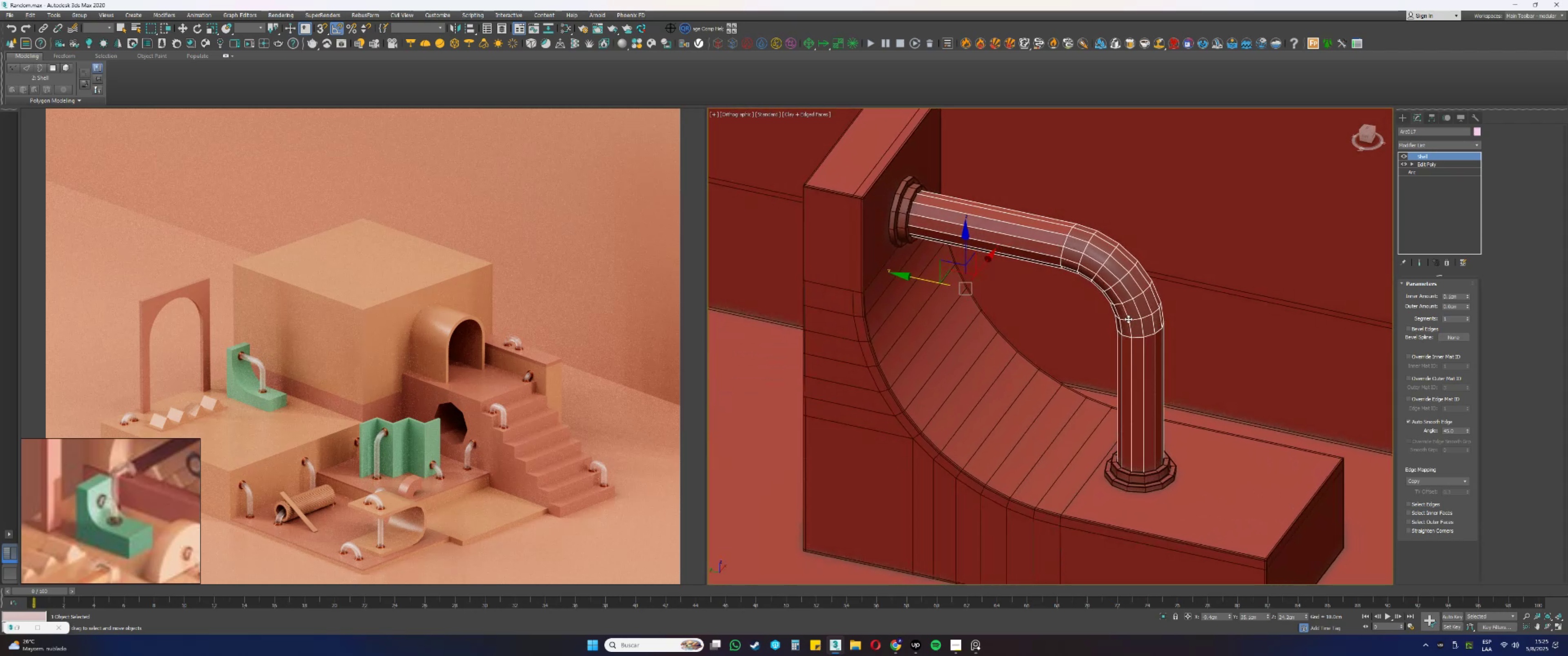 
hold_key(key=AltLeft, duration=0.39)
 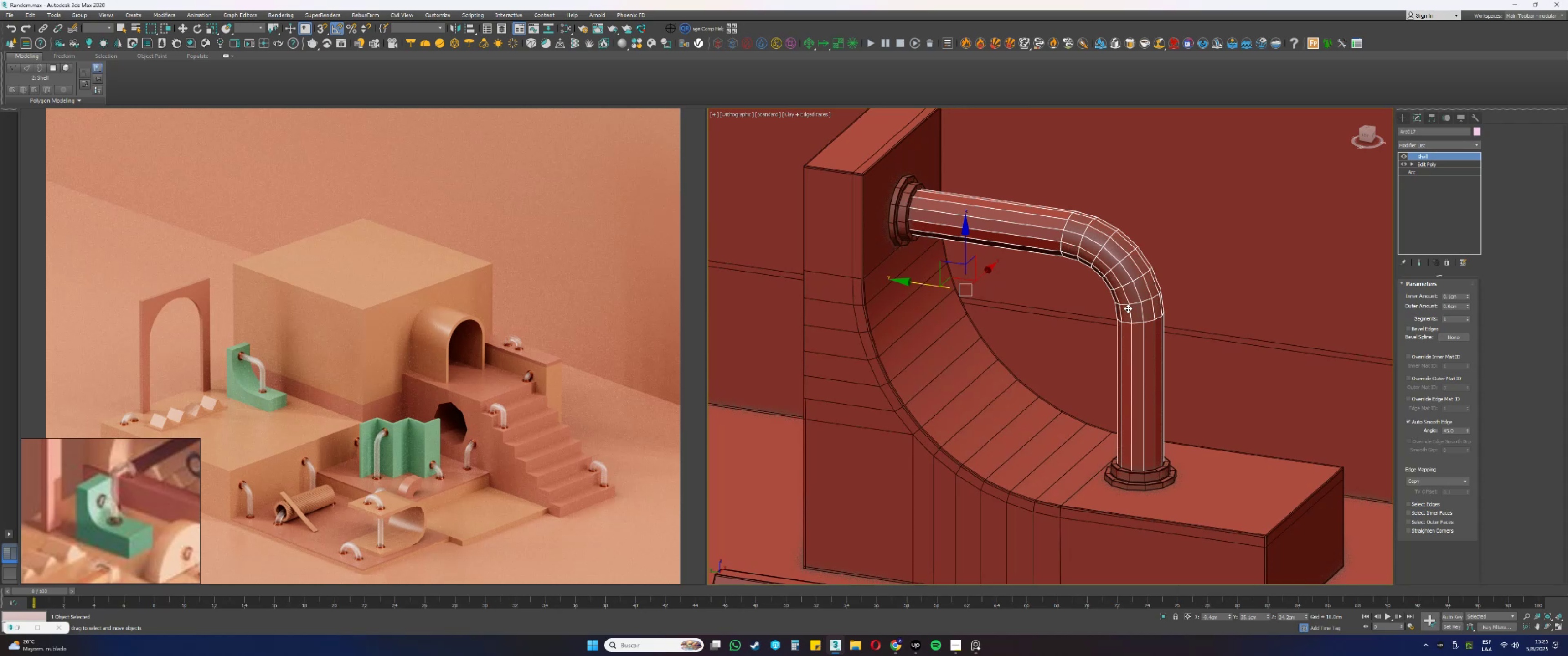 
scroll: coordinate [1128, 308], scroll_direction: up, amount: 1.0
 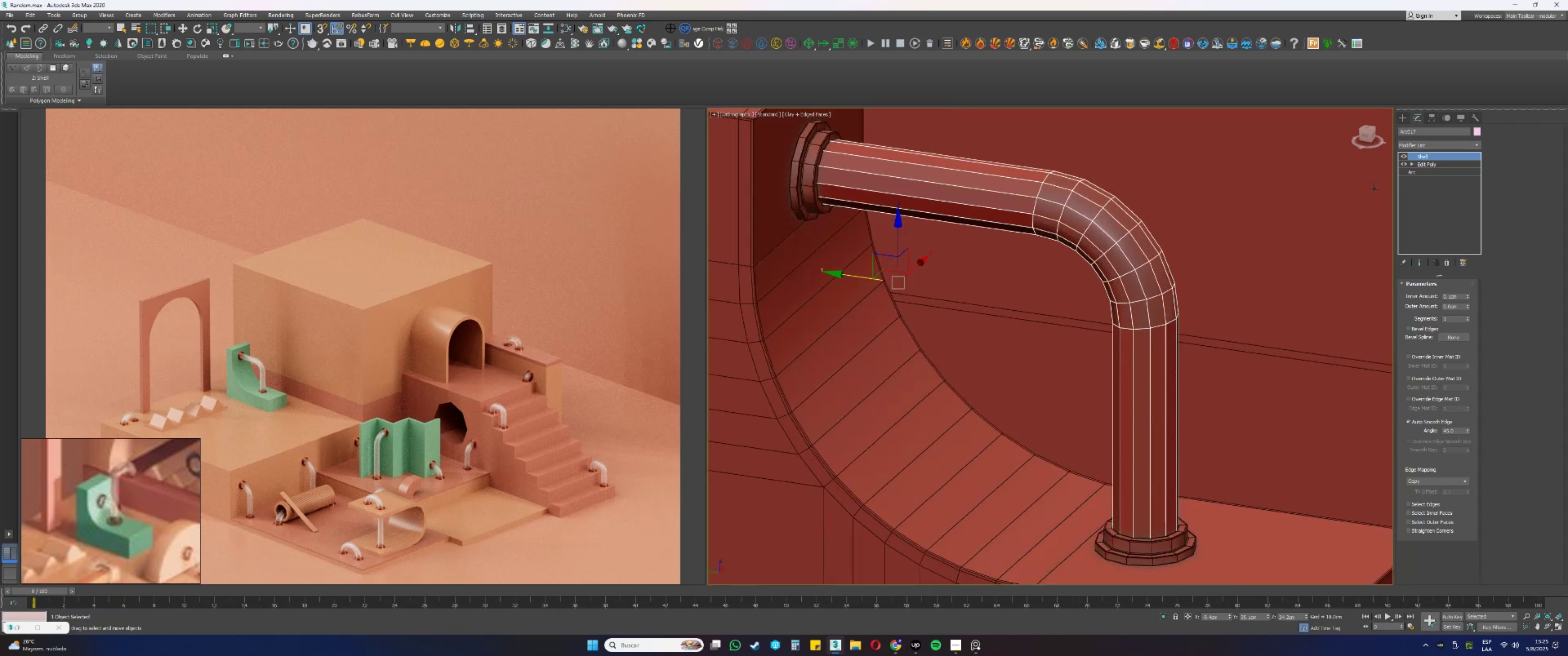 
key(F3)
 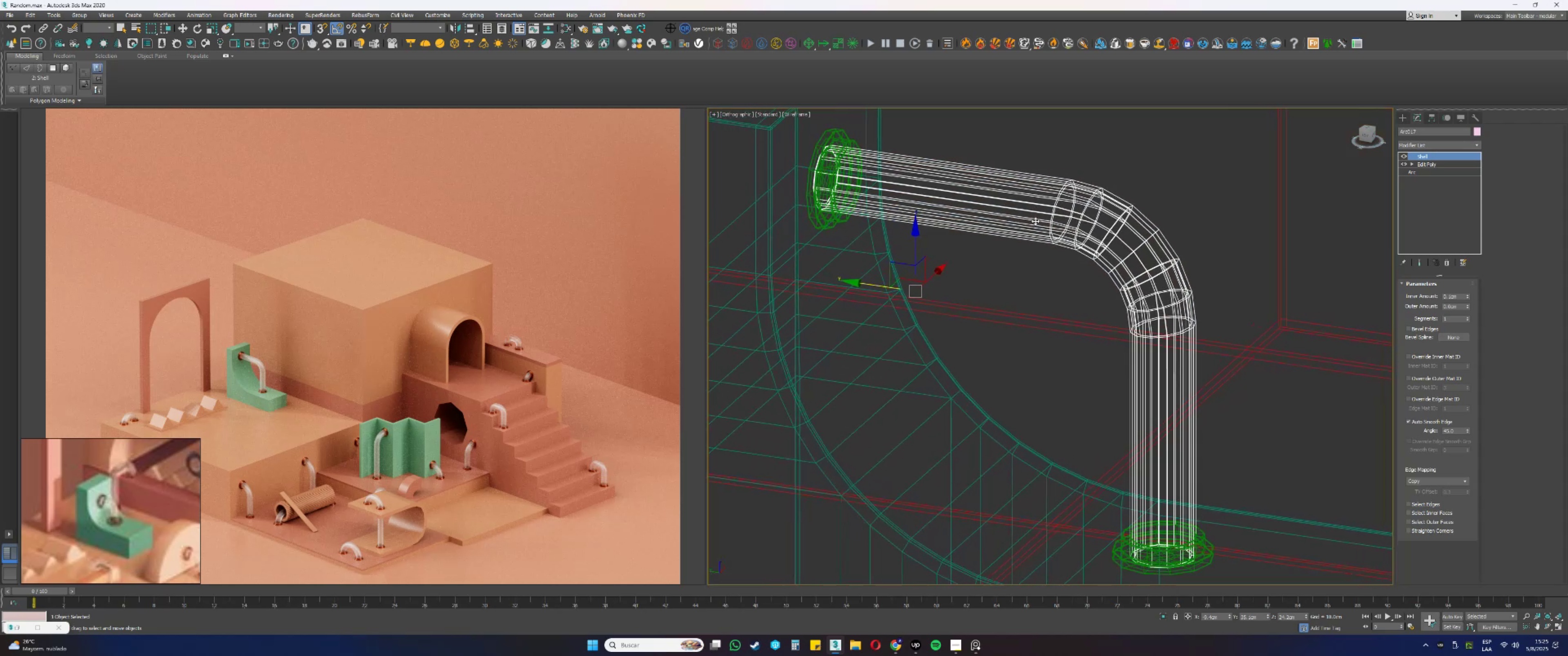 
key(Alt+AltLeft)
 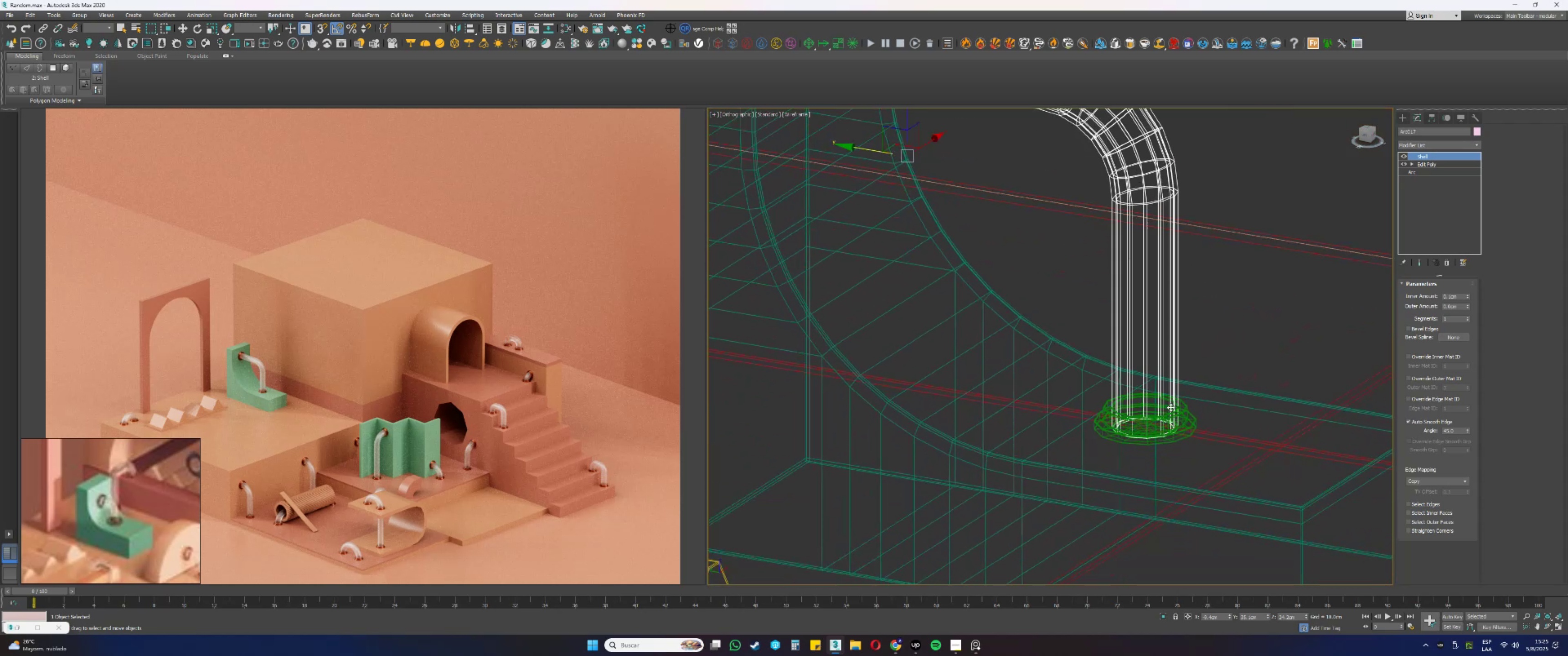 
key(Alt+AltLeft)
 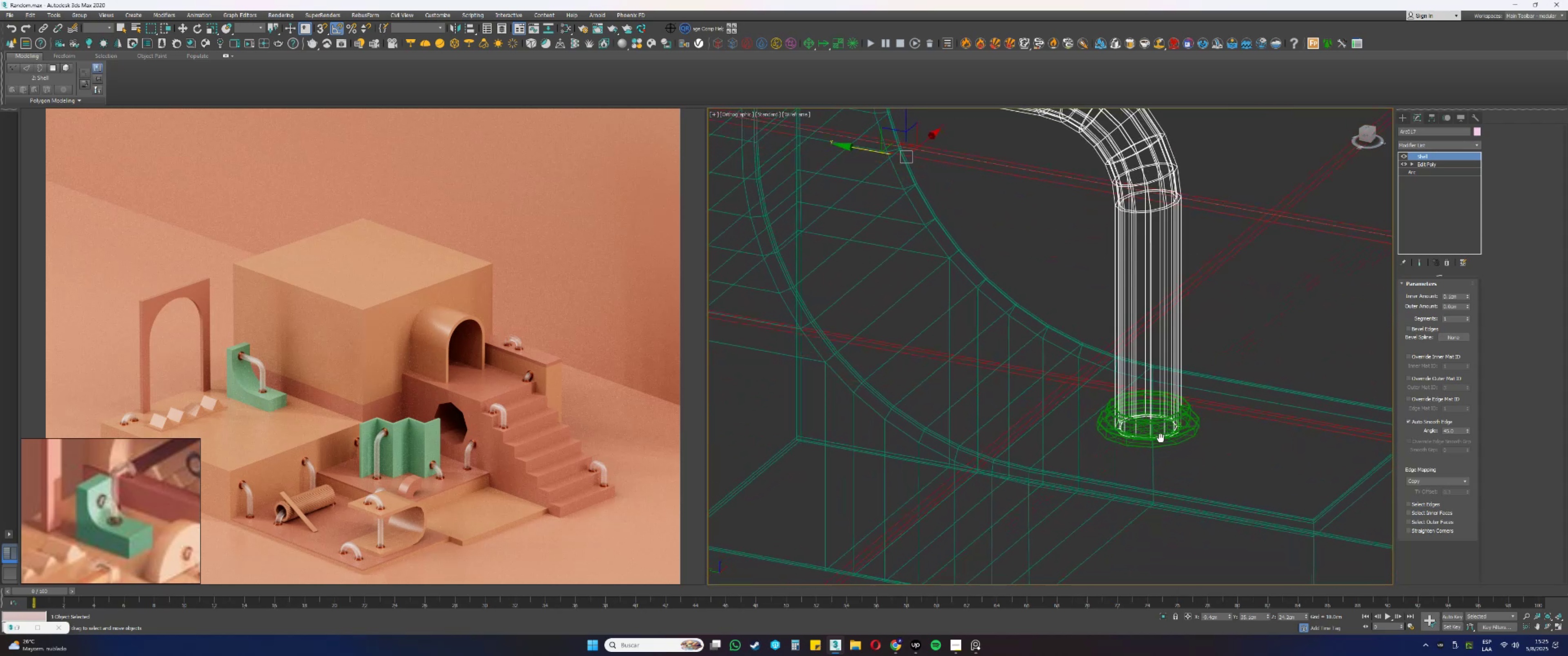 
scroll: coordinate [1176, 431], scroll_direction: up, amount: 4.0
 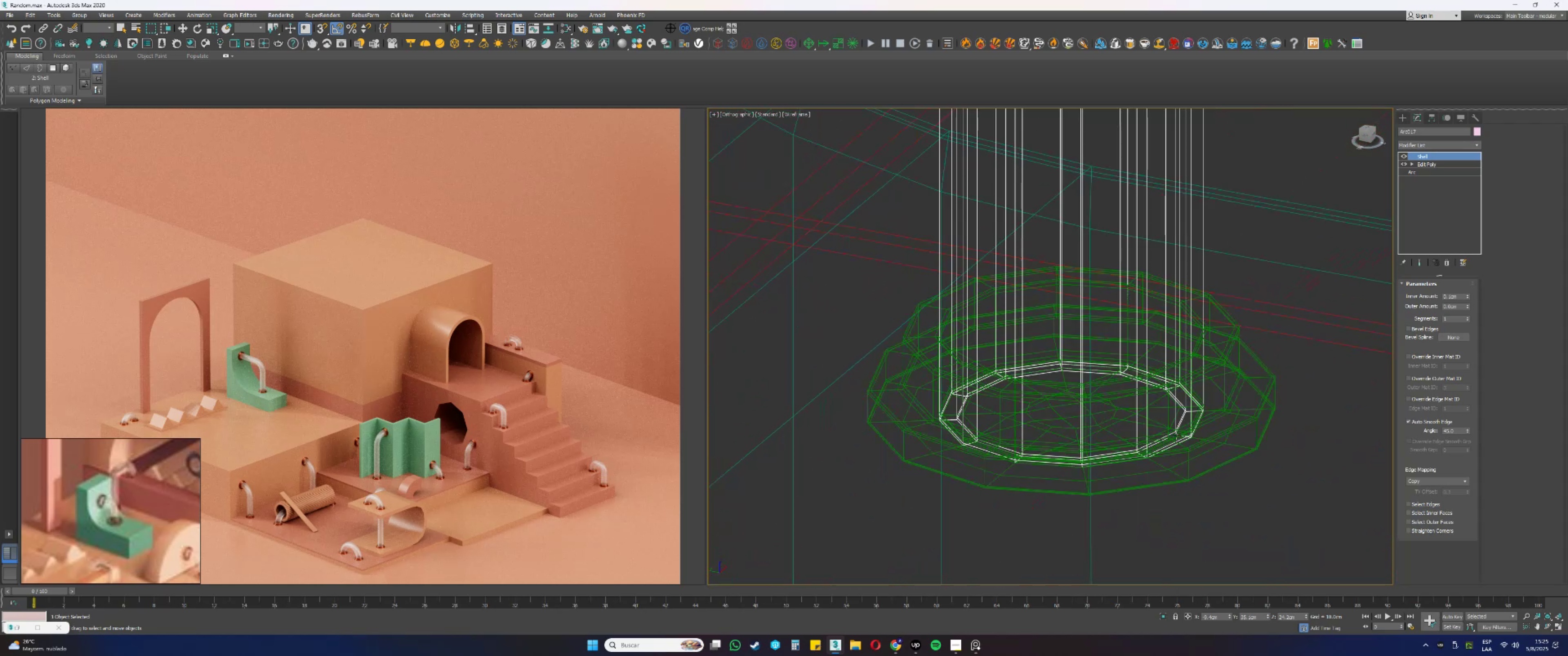 
scroll: coordinate [1177, 443], scroll_direction: down, amount: 6.0
 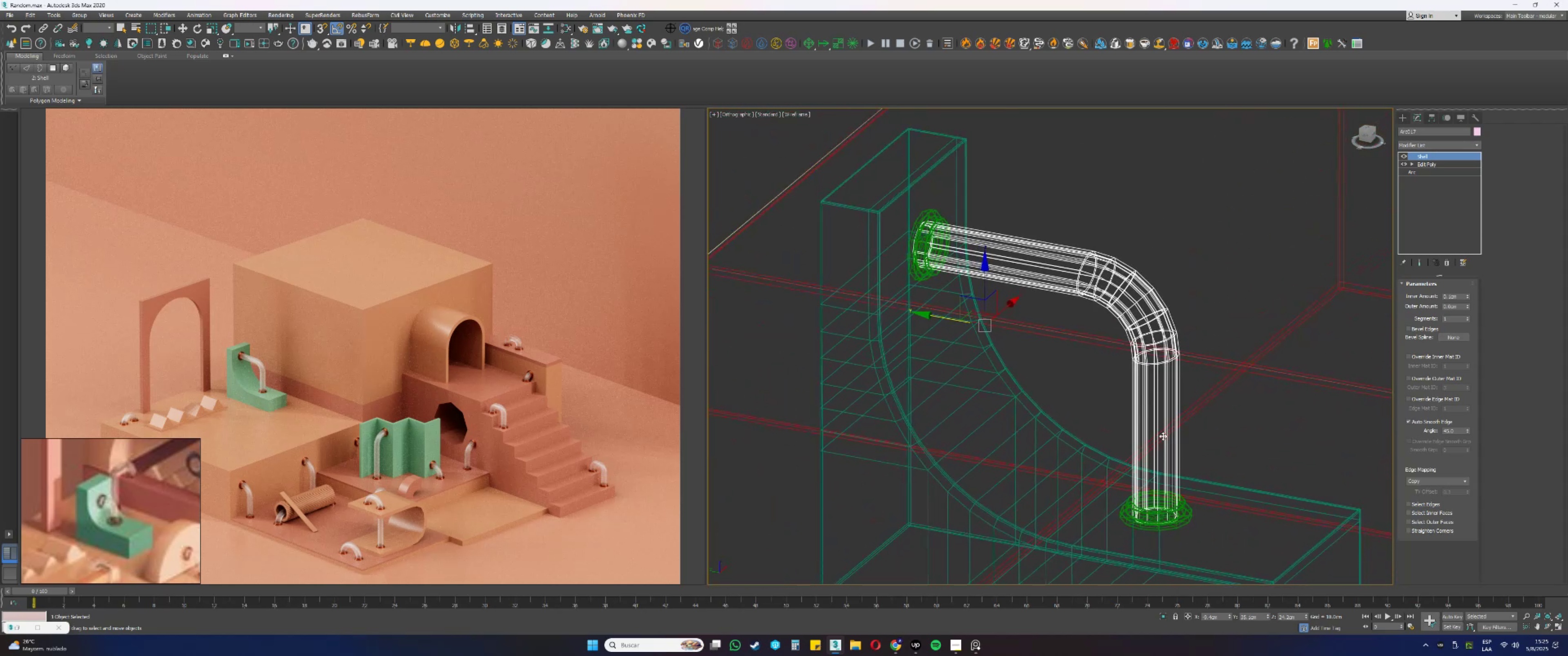 
key(F3)
 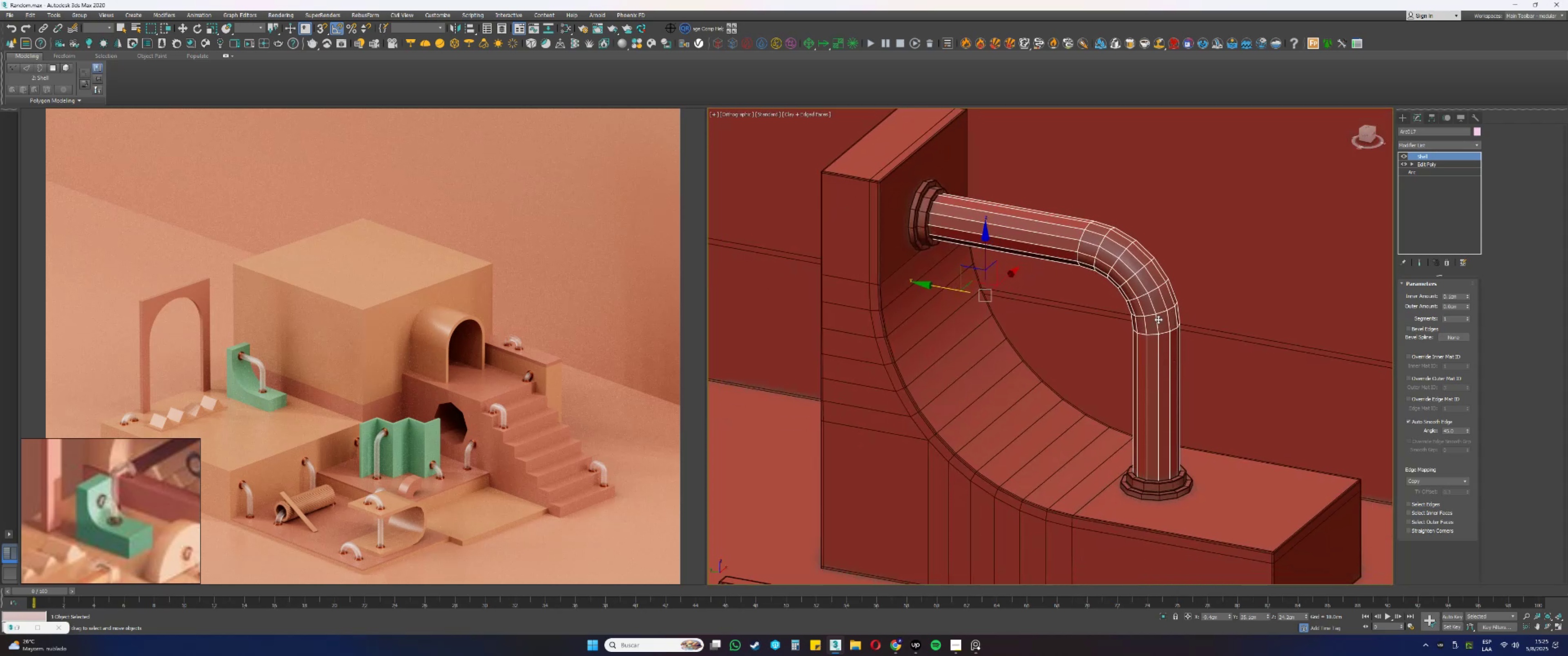 
scroll: coordinate [1158, 319], scroll_direction: up, amount: 1.0
 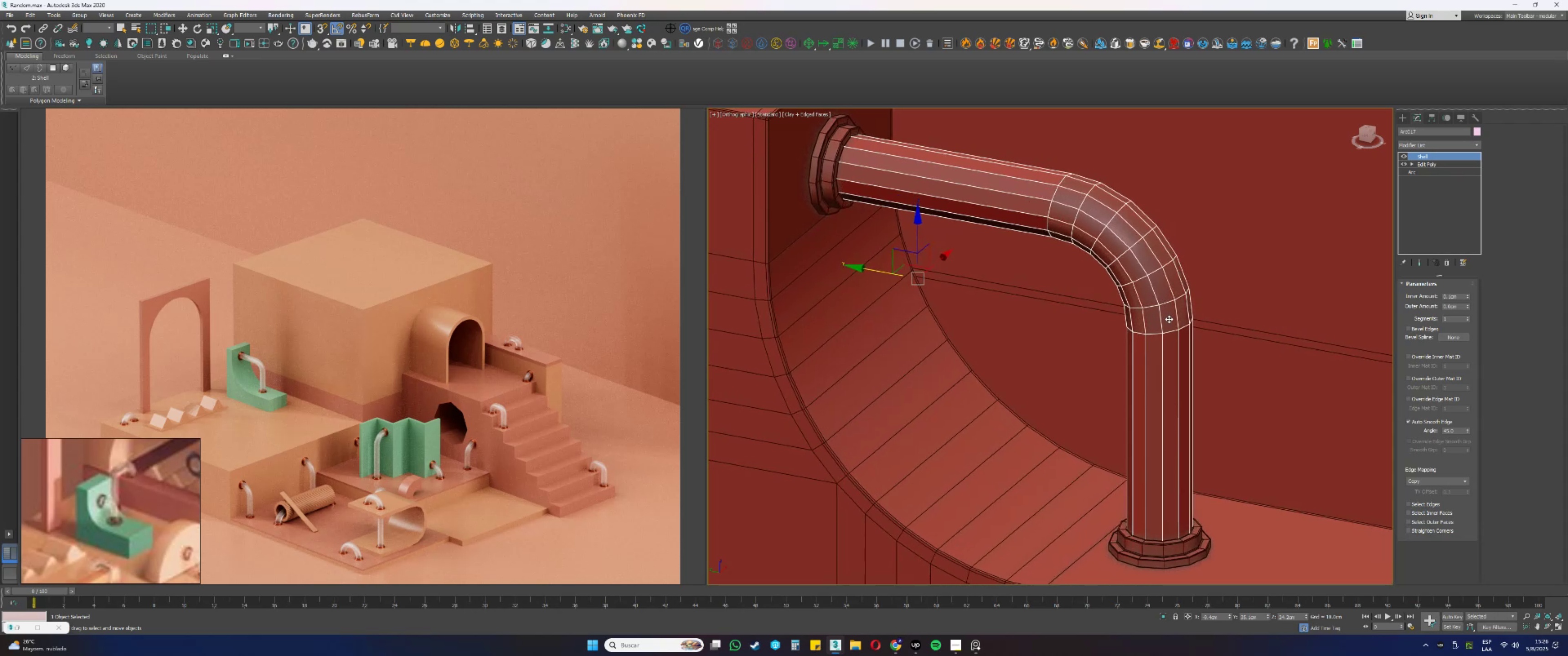 
wait(10.43)
 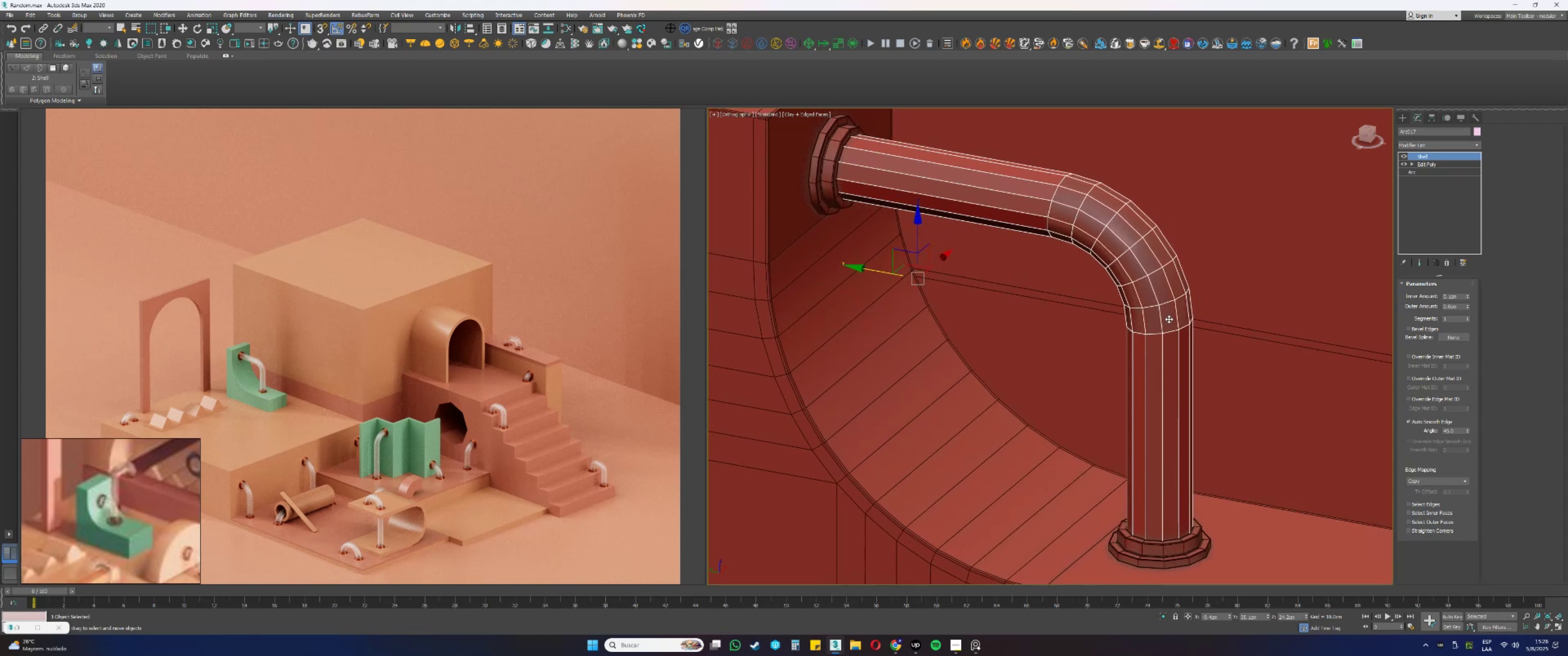 
key(F3)
 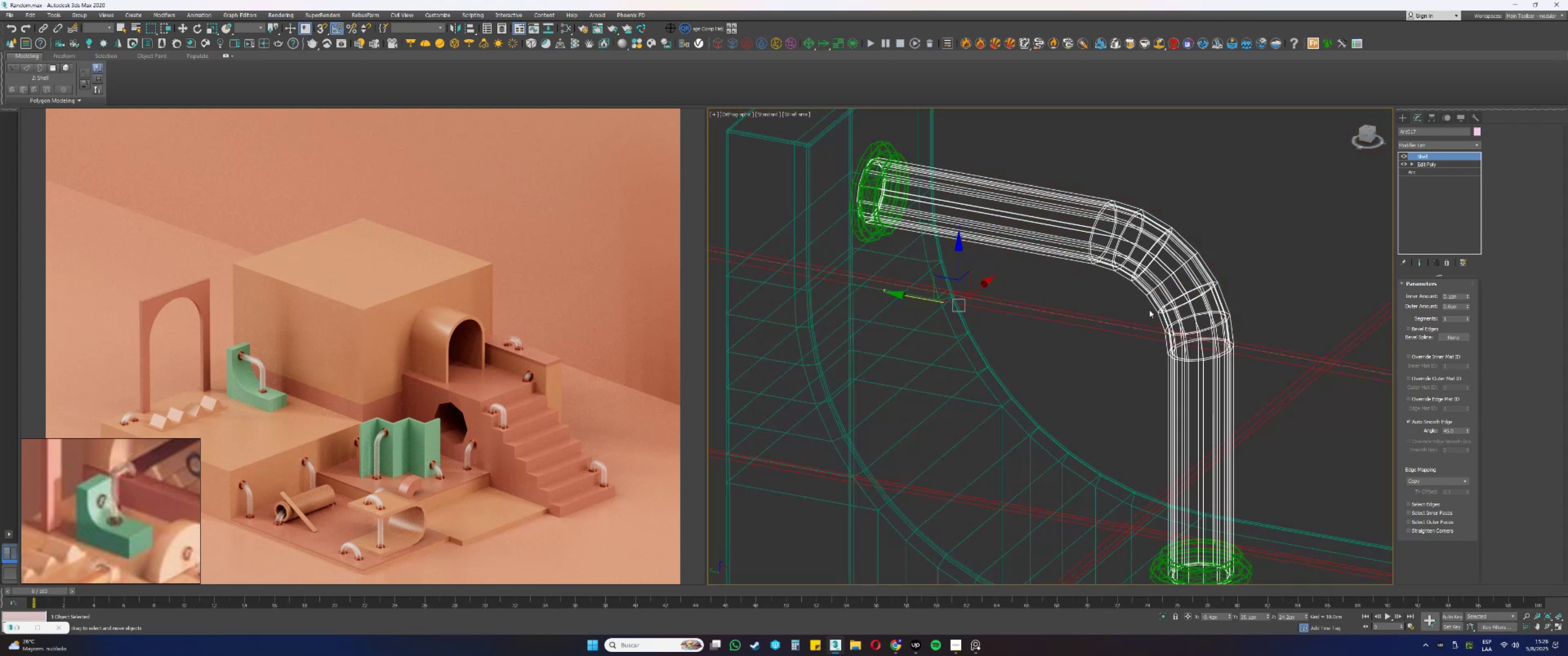 
key(F3)
 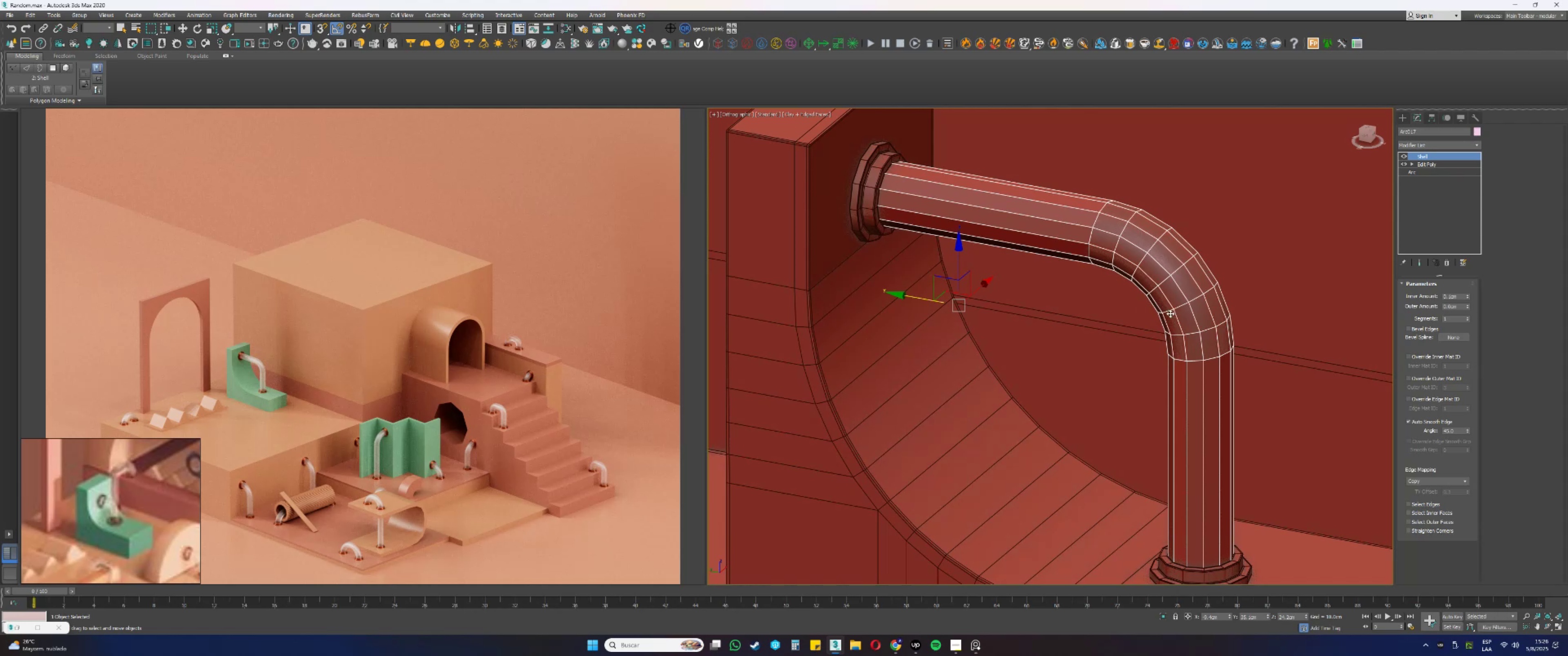 
key(F4)
 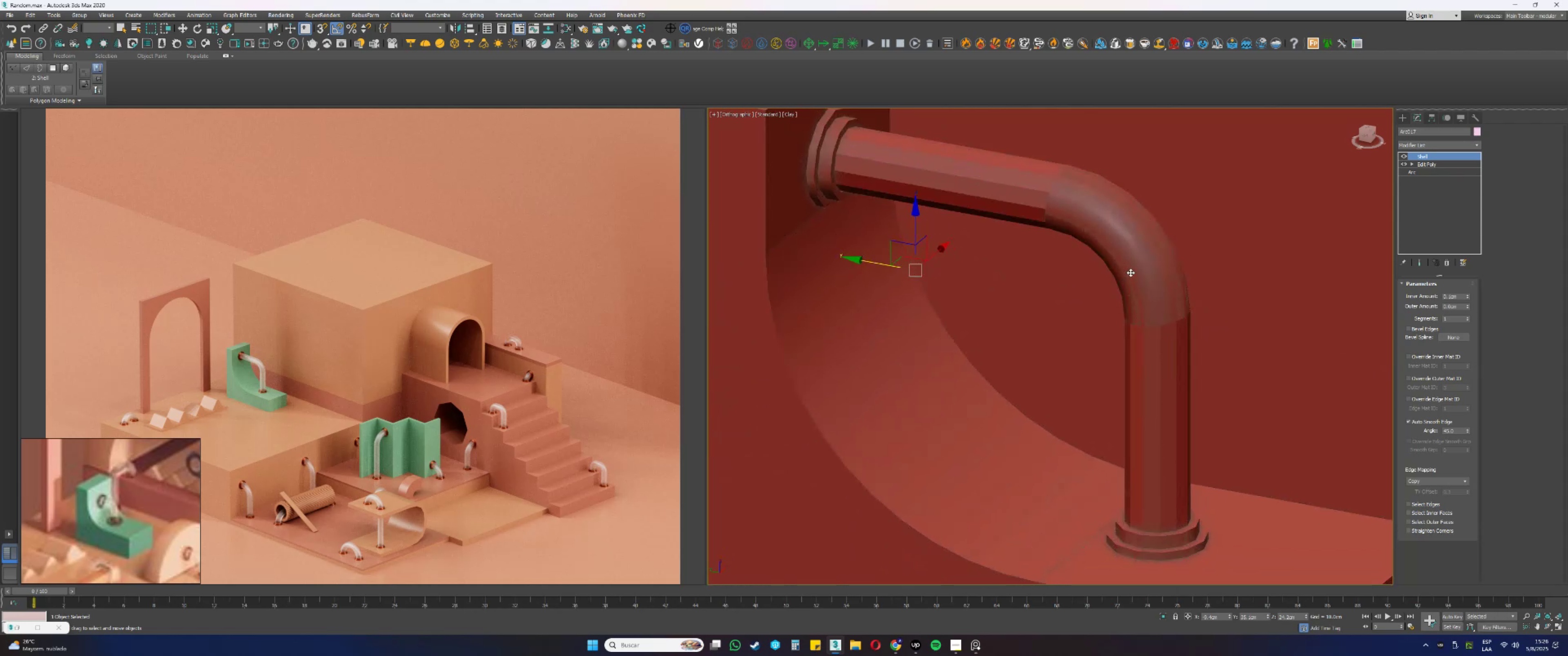 
key(F4)
 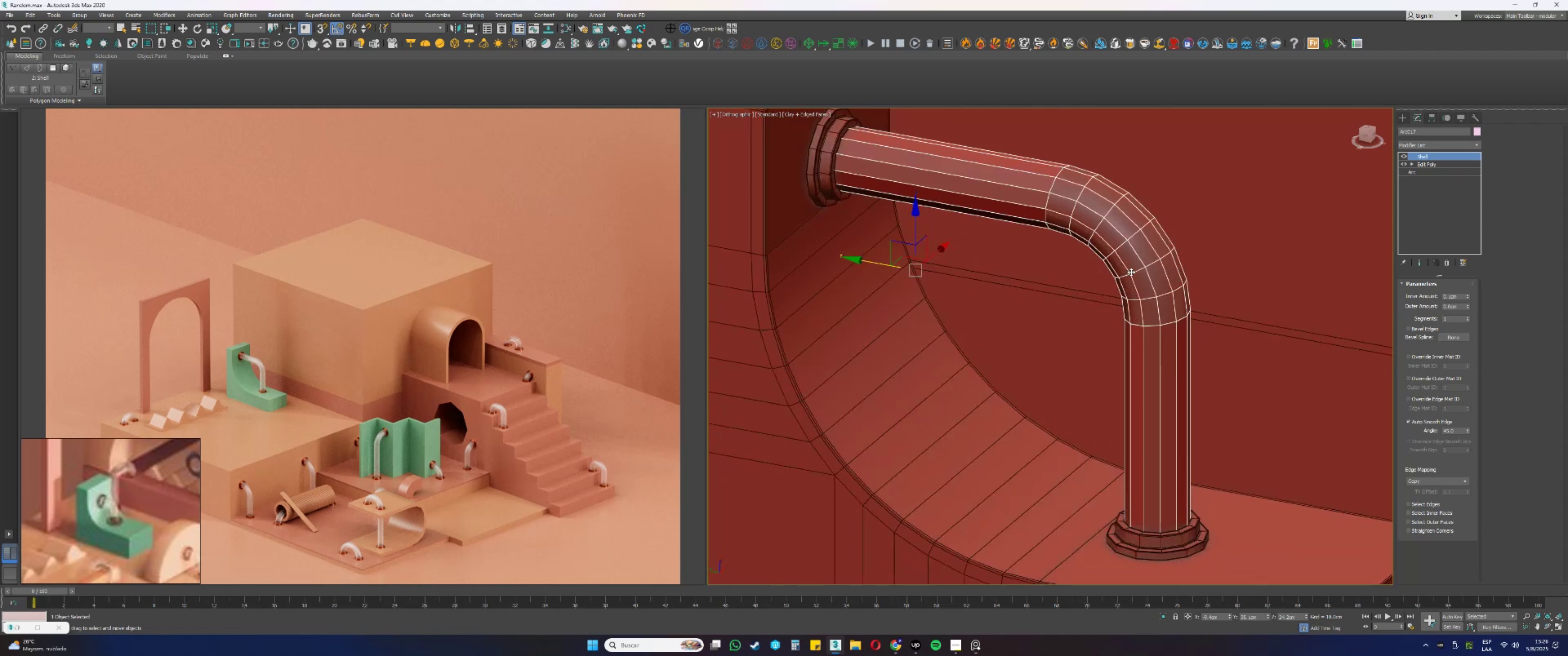 
key(Alt+AltLeft)
 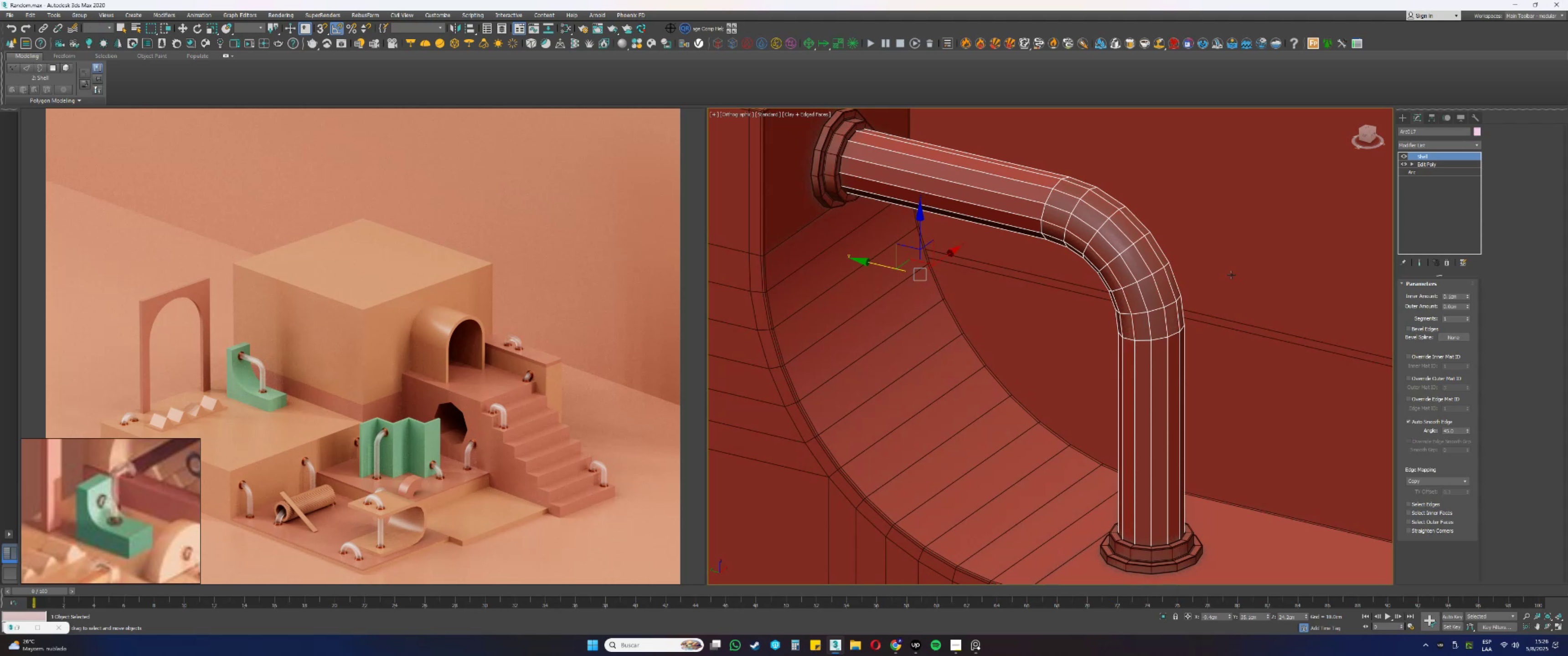 
wait(14.59)
 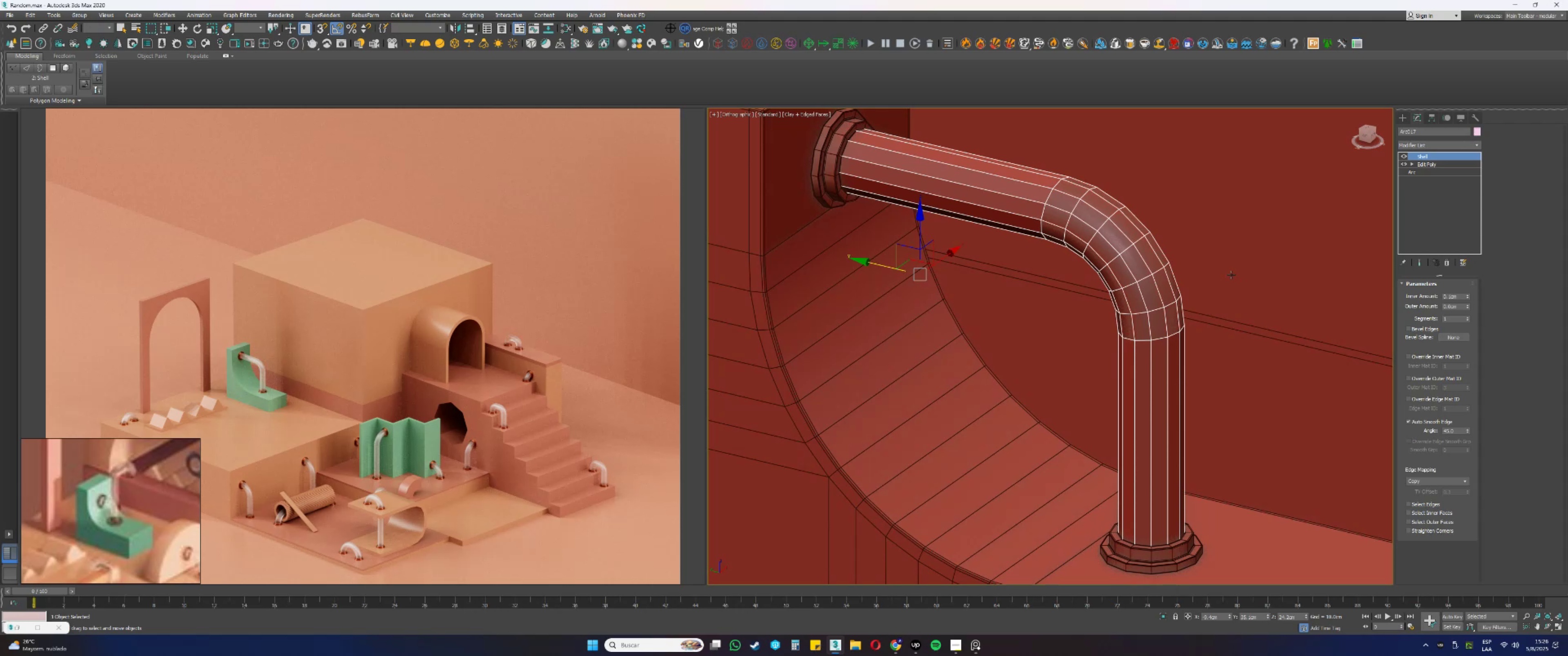 
right_click([1419, 157])
 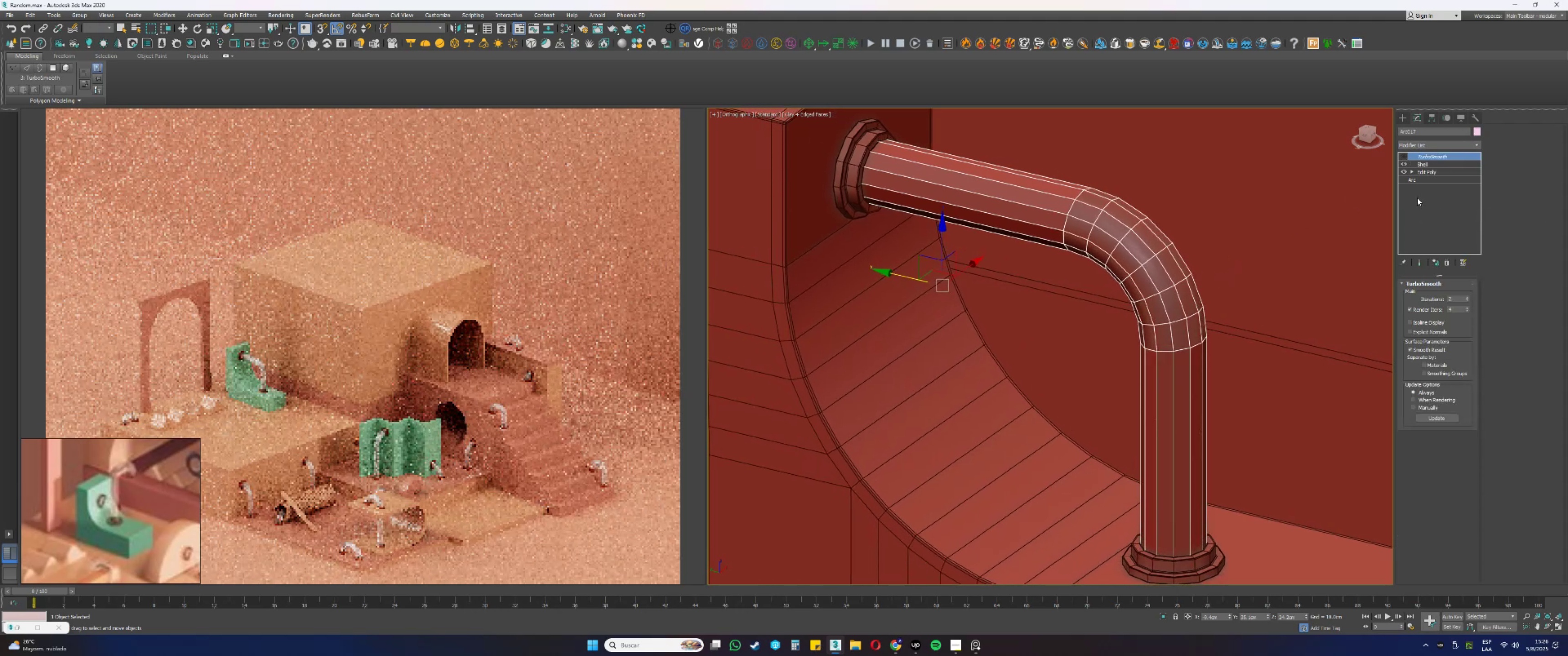 
left_click([1401, 156])
 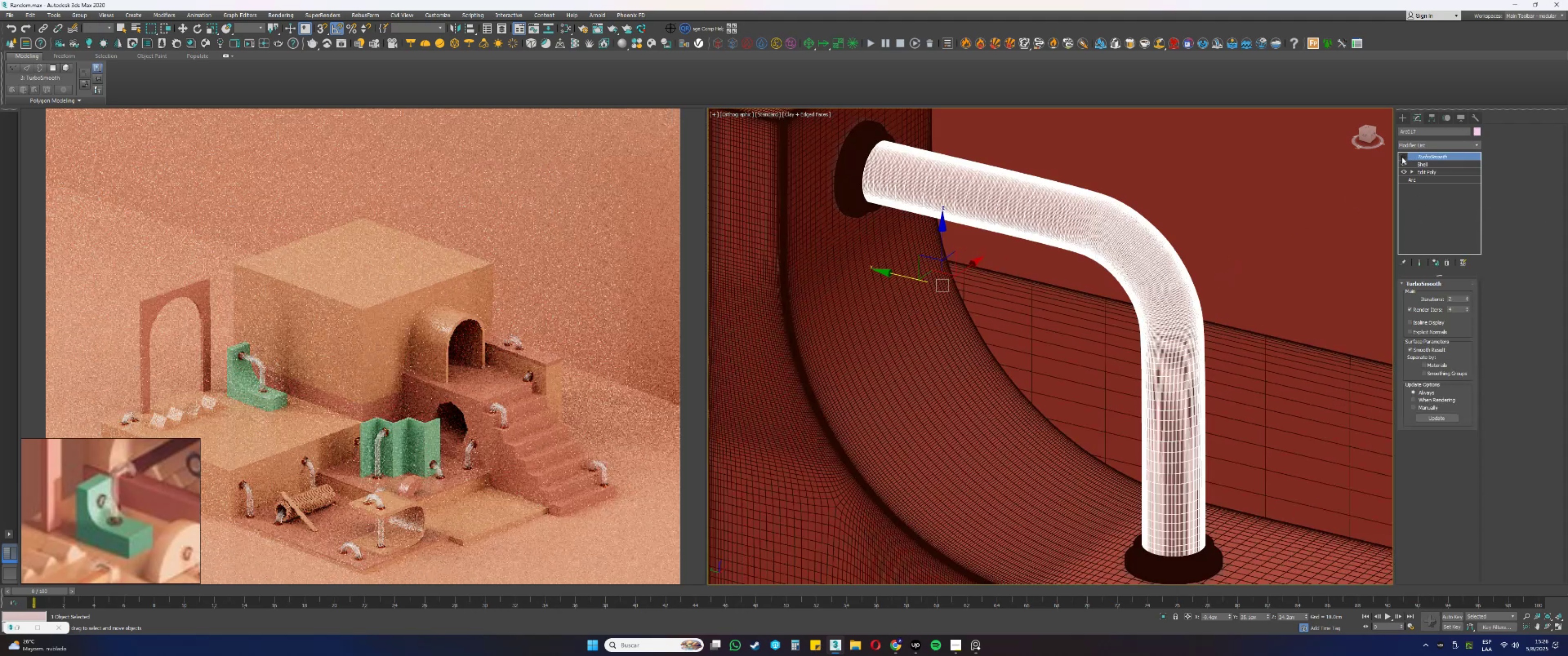 
key(F3)
 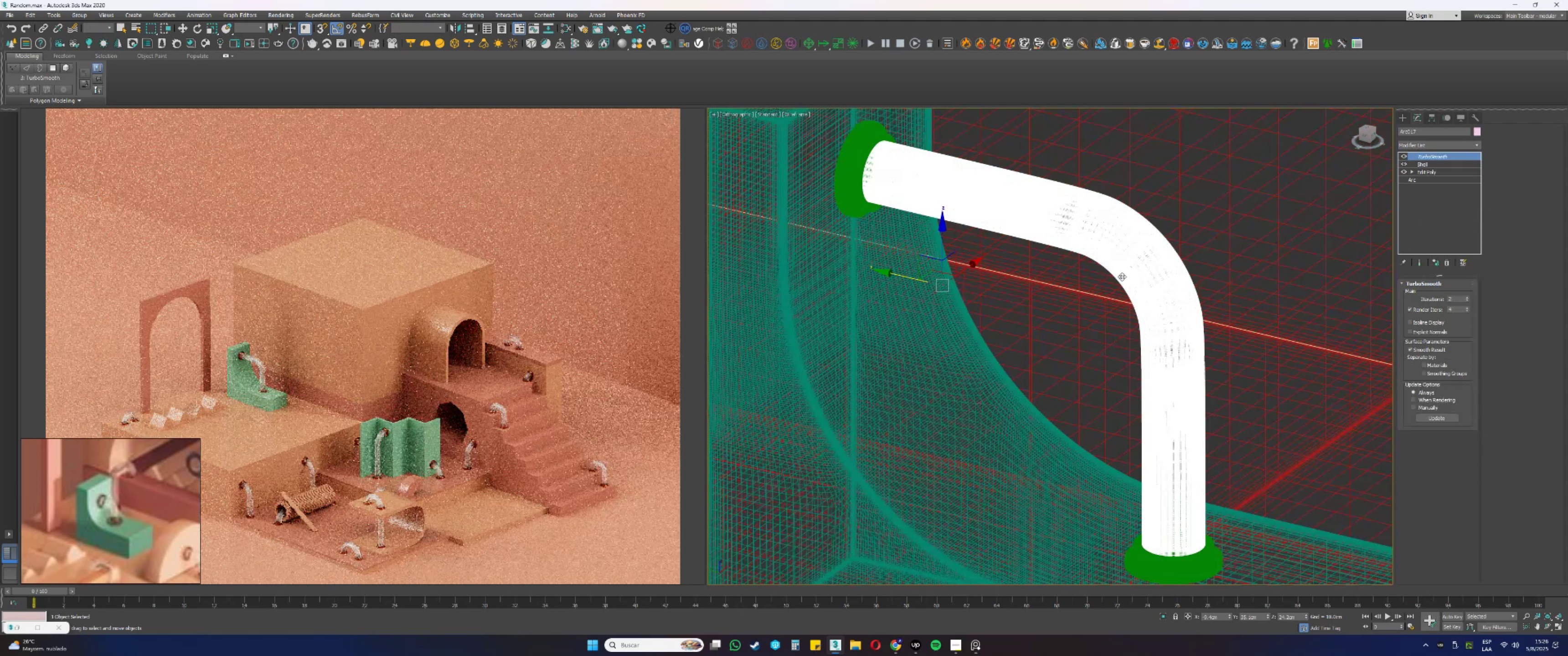 
key(F3)
 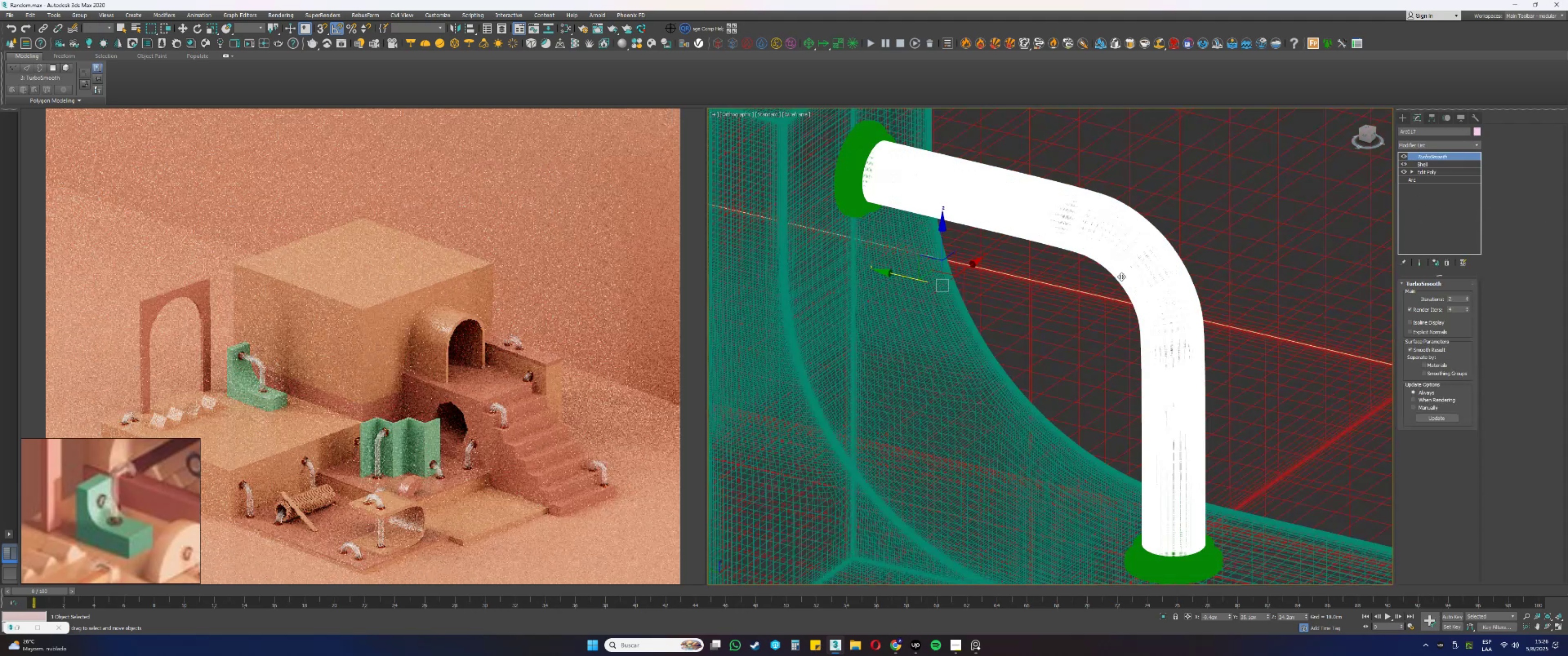 
key(F4)
 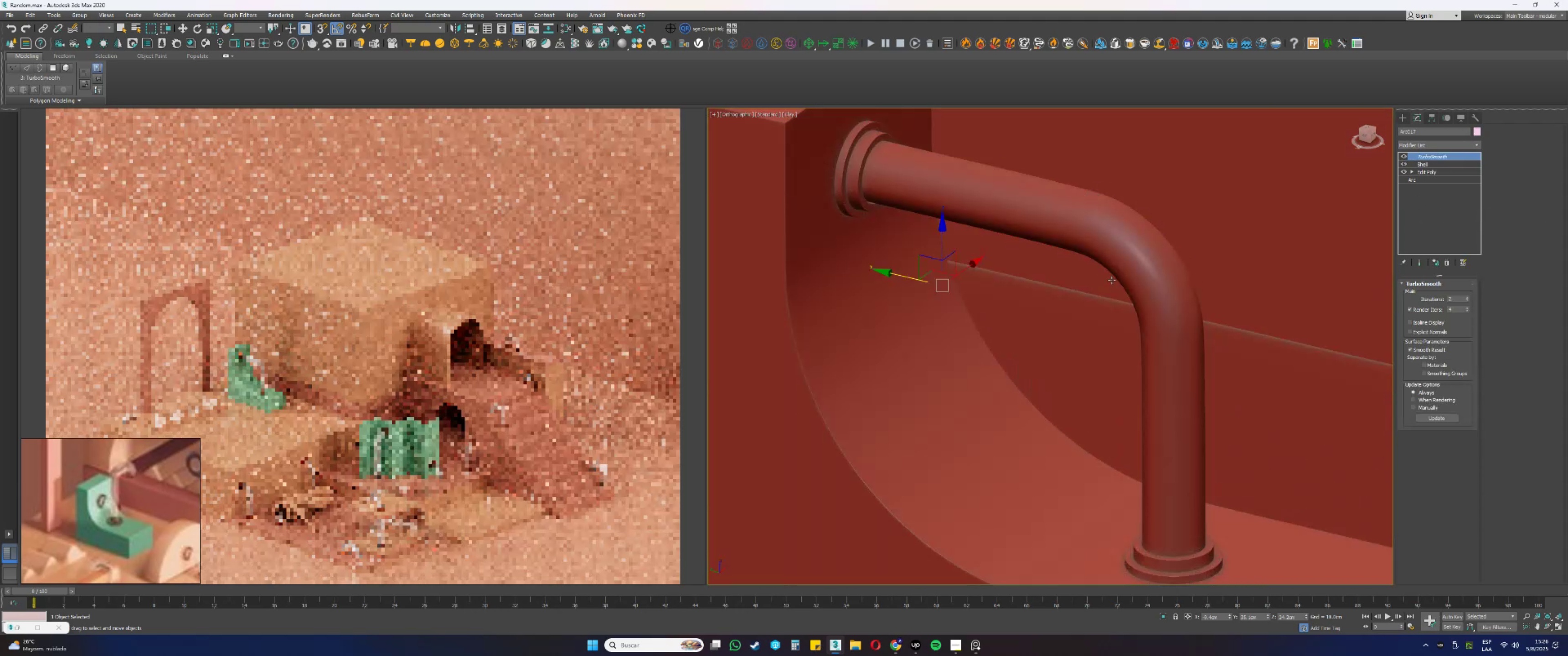 
scroll: coordinate [1113, 277], scroll_direction: down, amount: 2.0
 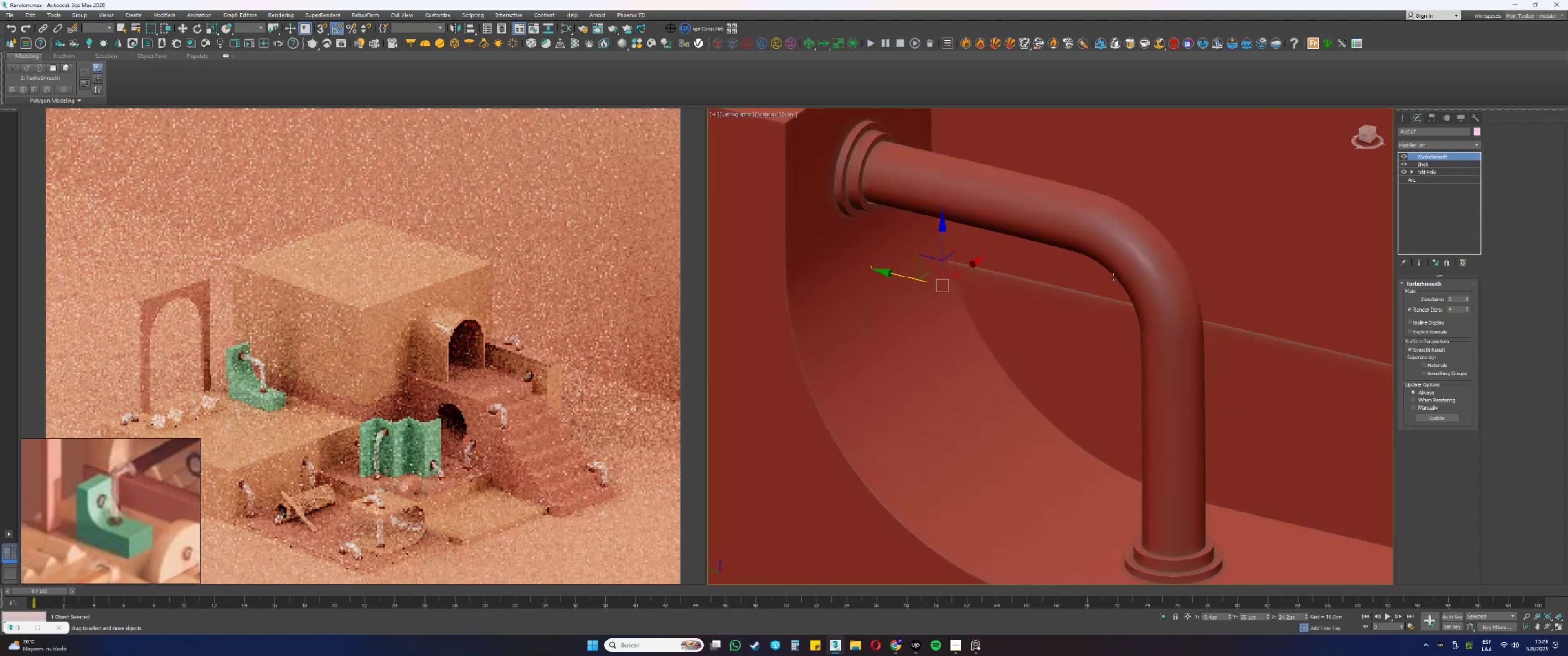 
hold_key(key=AltLeft, duration=0.58)
 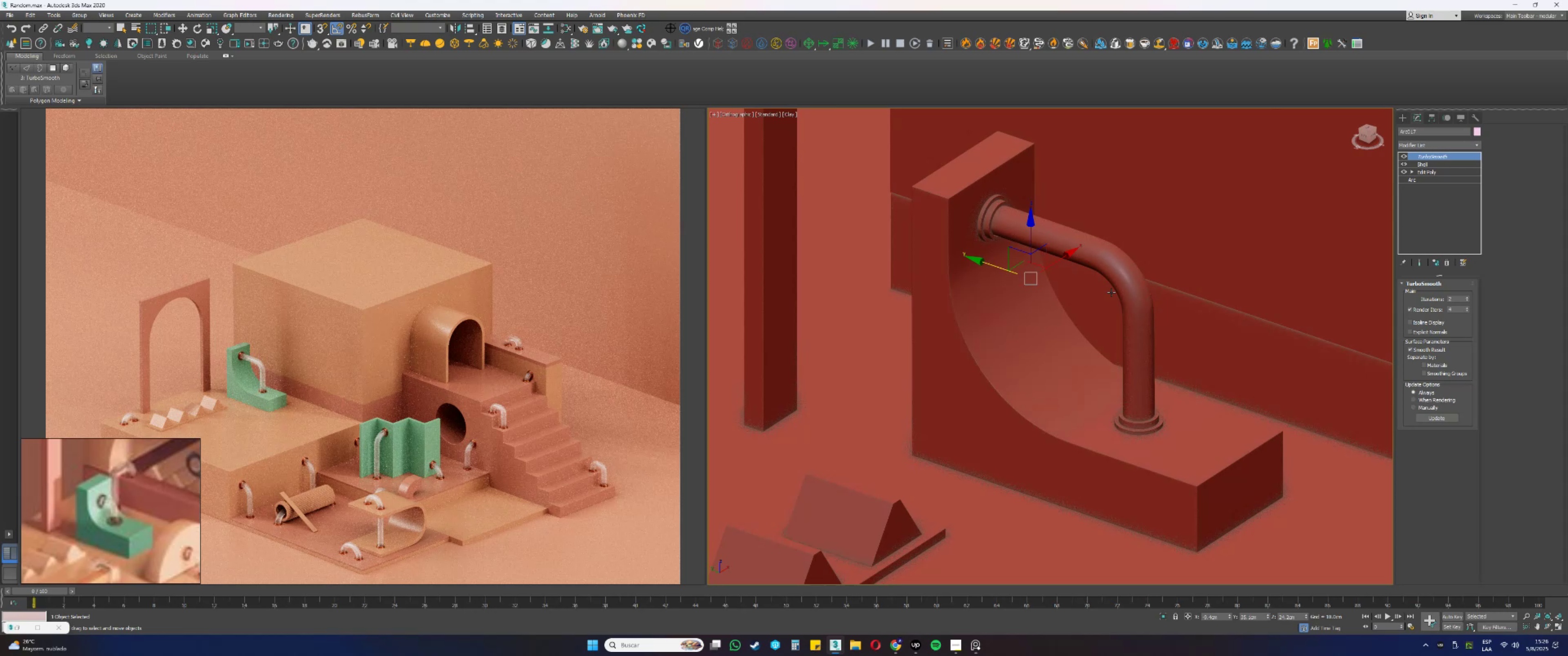 
wait(15.97)
 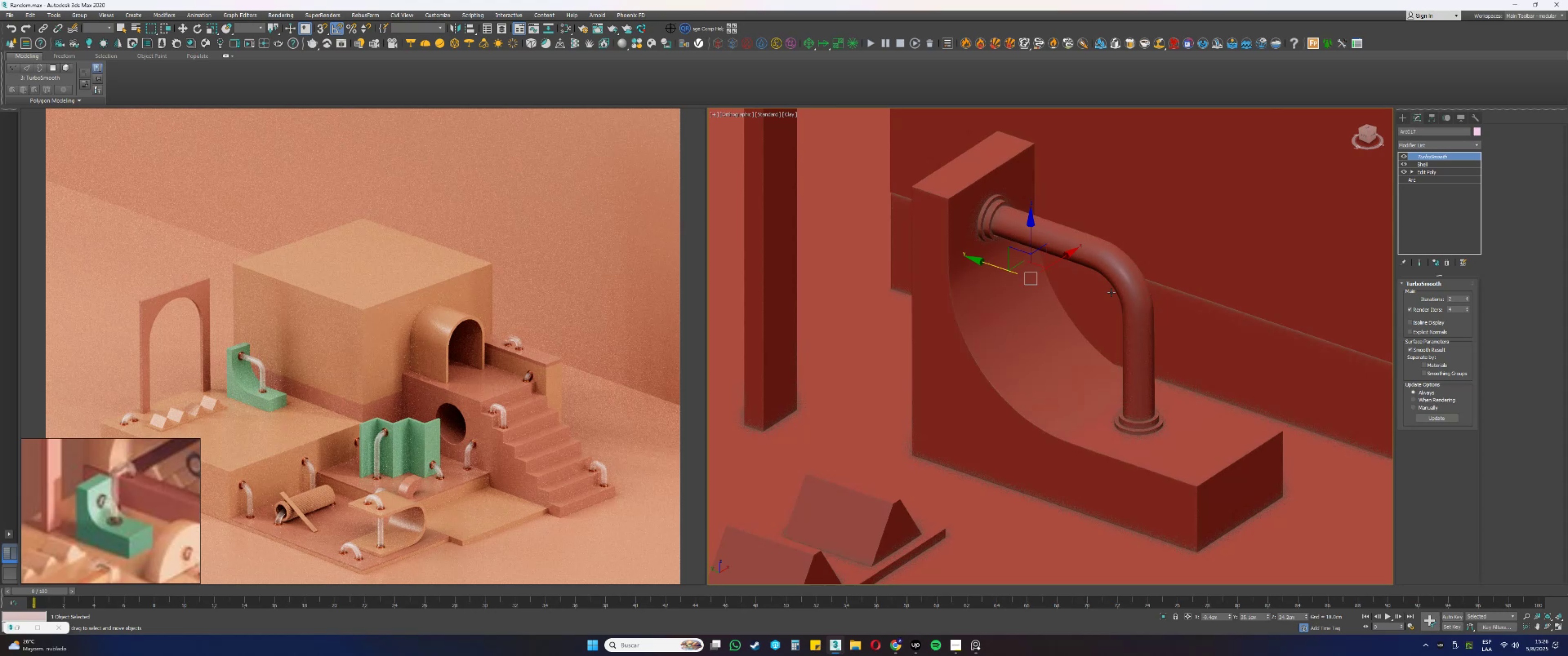 
key(Alt+AltLeft)
 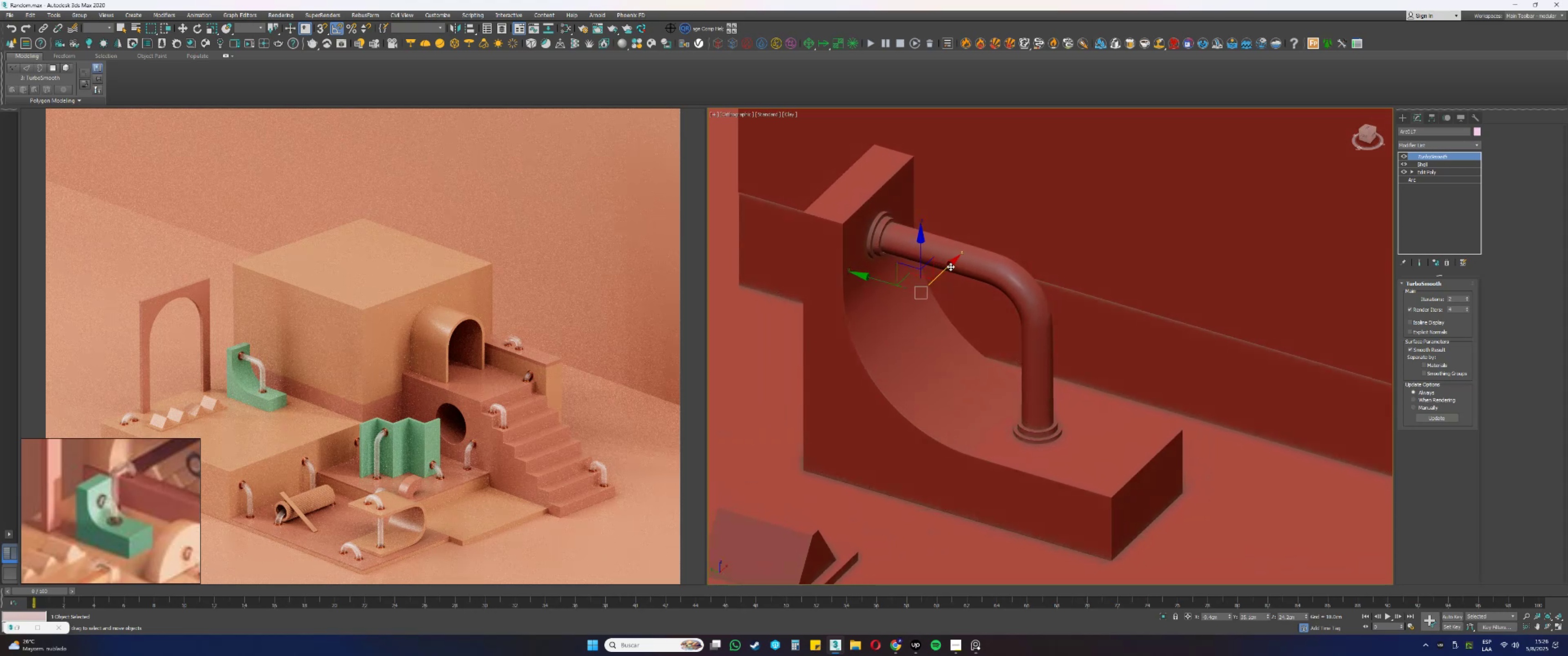 
key(Alt+AltLeft)
 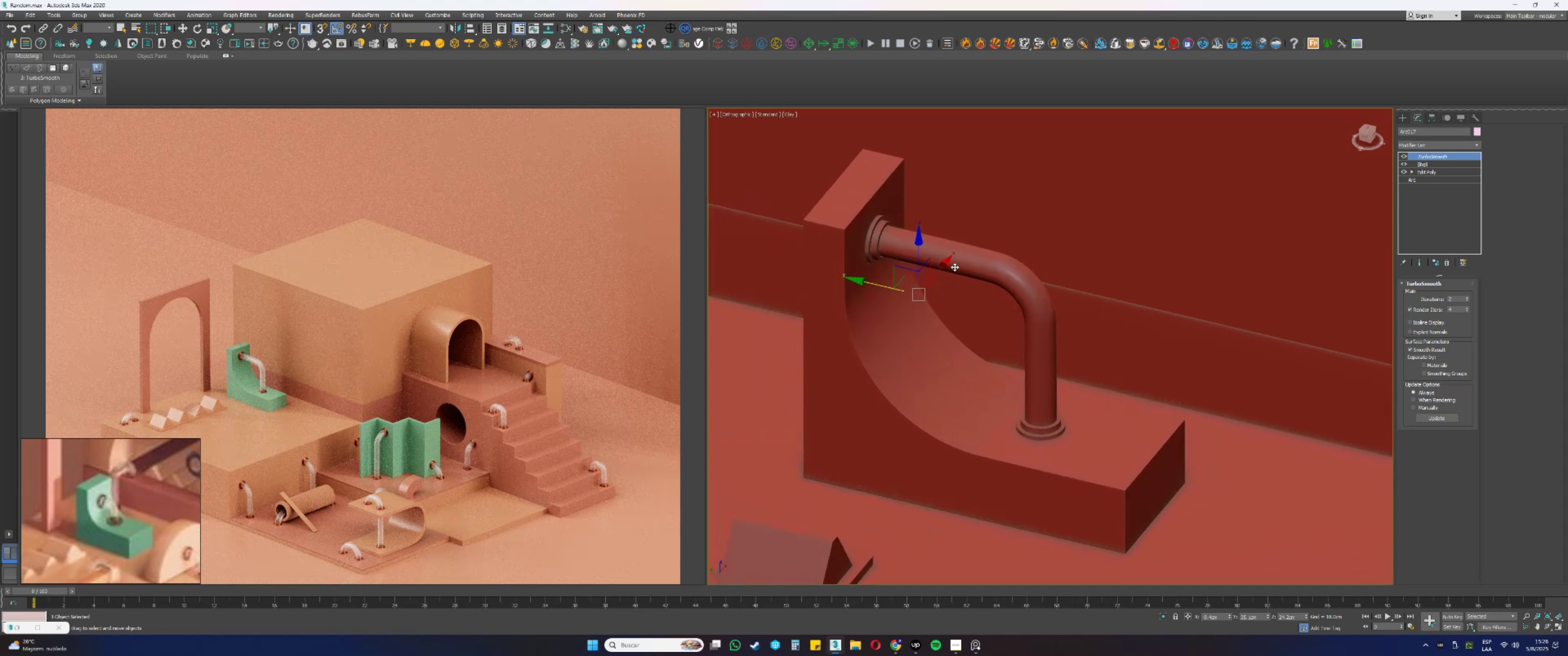 
key(Alt+AltLeft)
 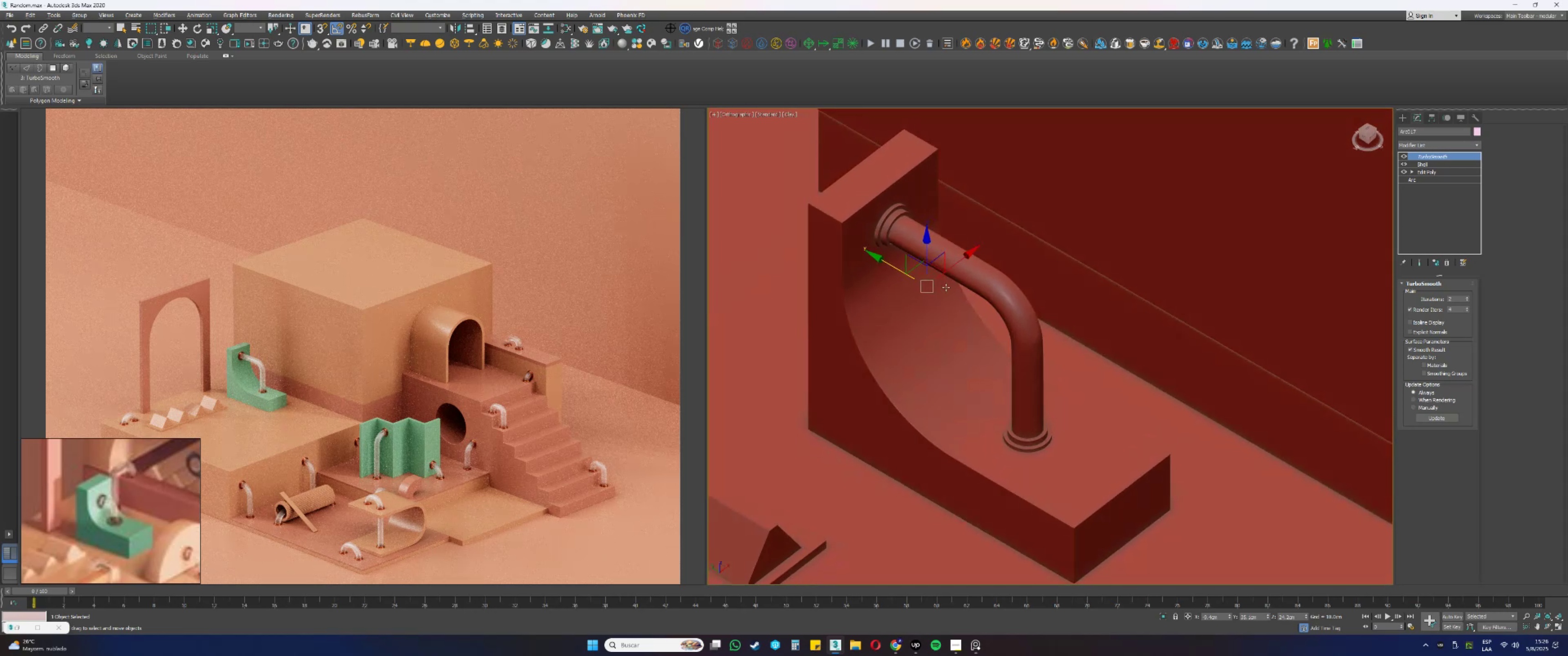 
scroll: coordinate [896, 236], scroll_direction: up, amount: 3.0
 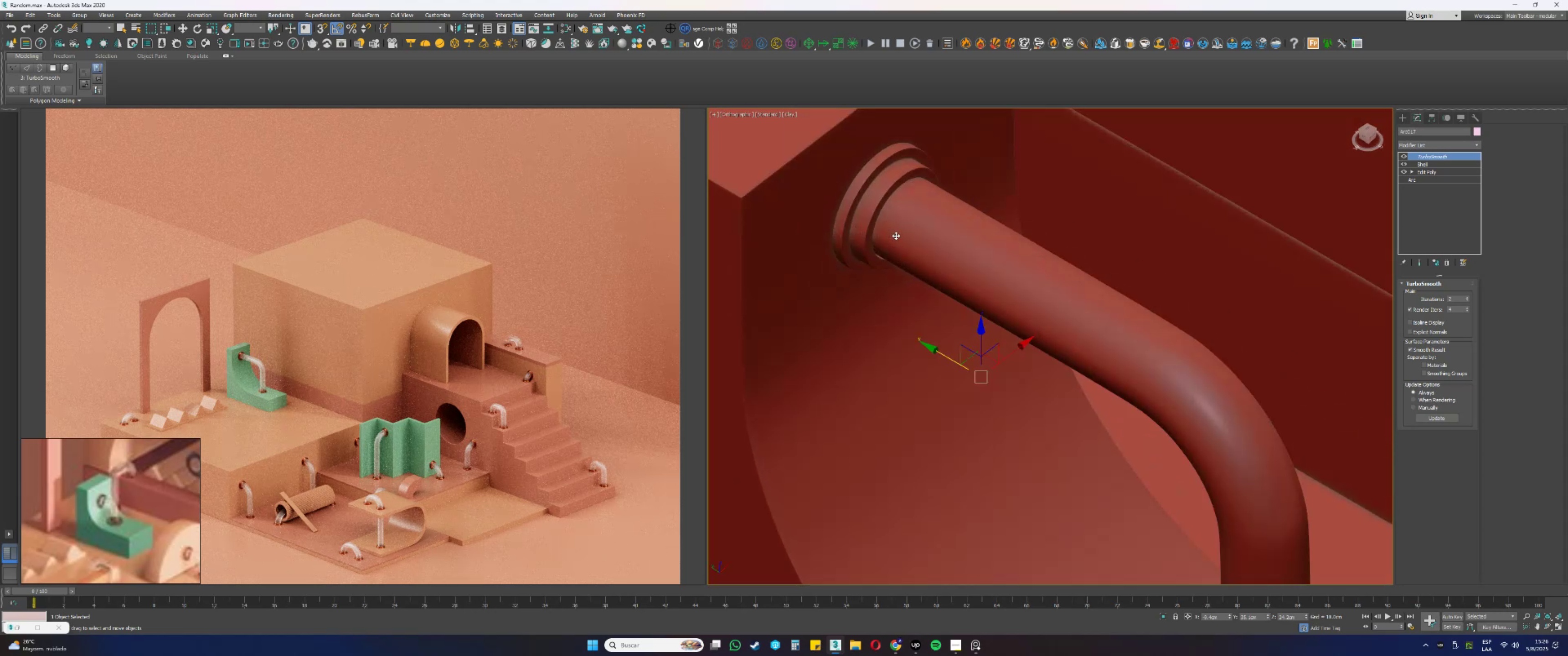 
key(F4)
 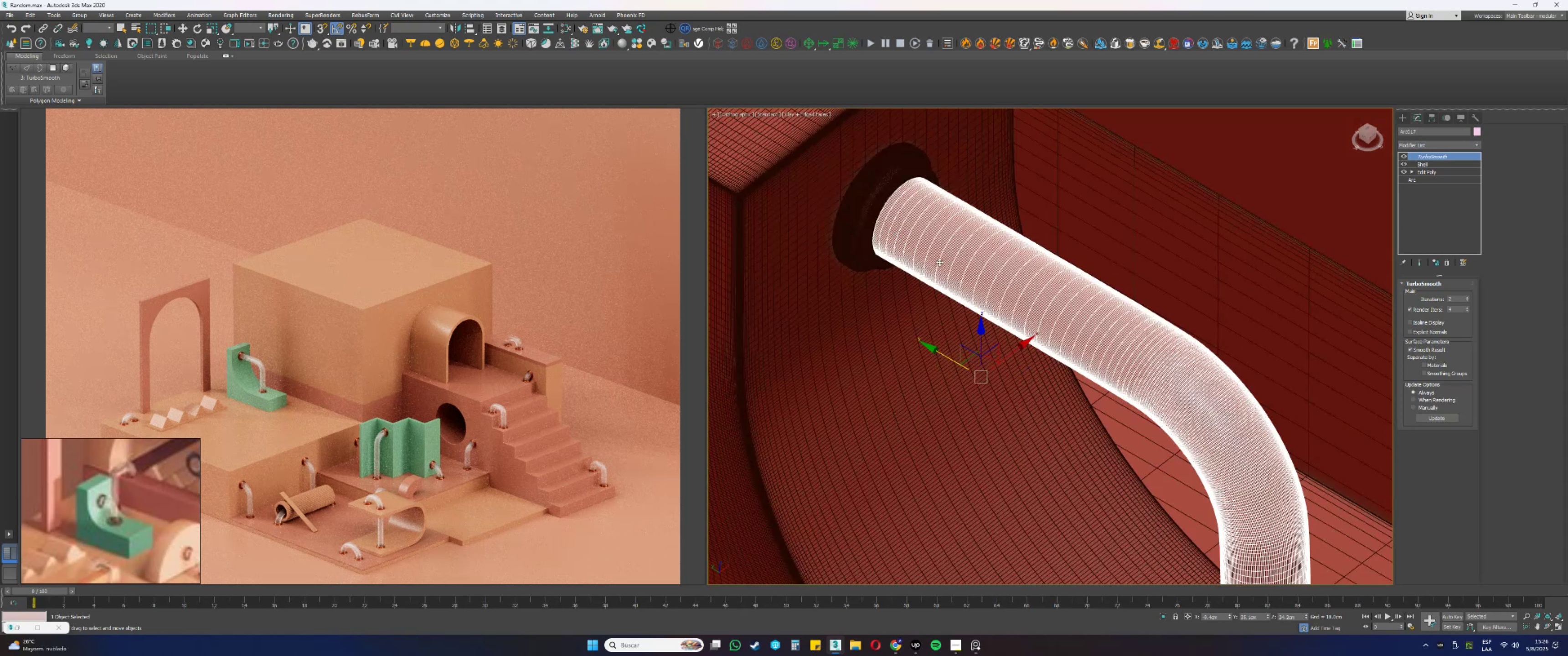 
key(F4)
 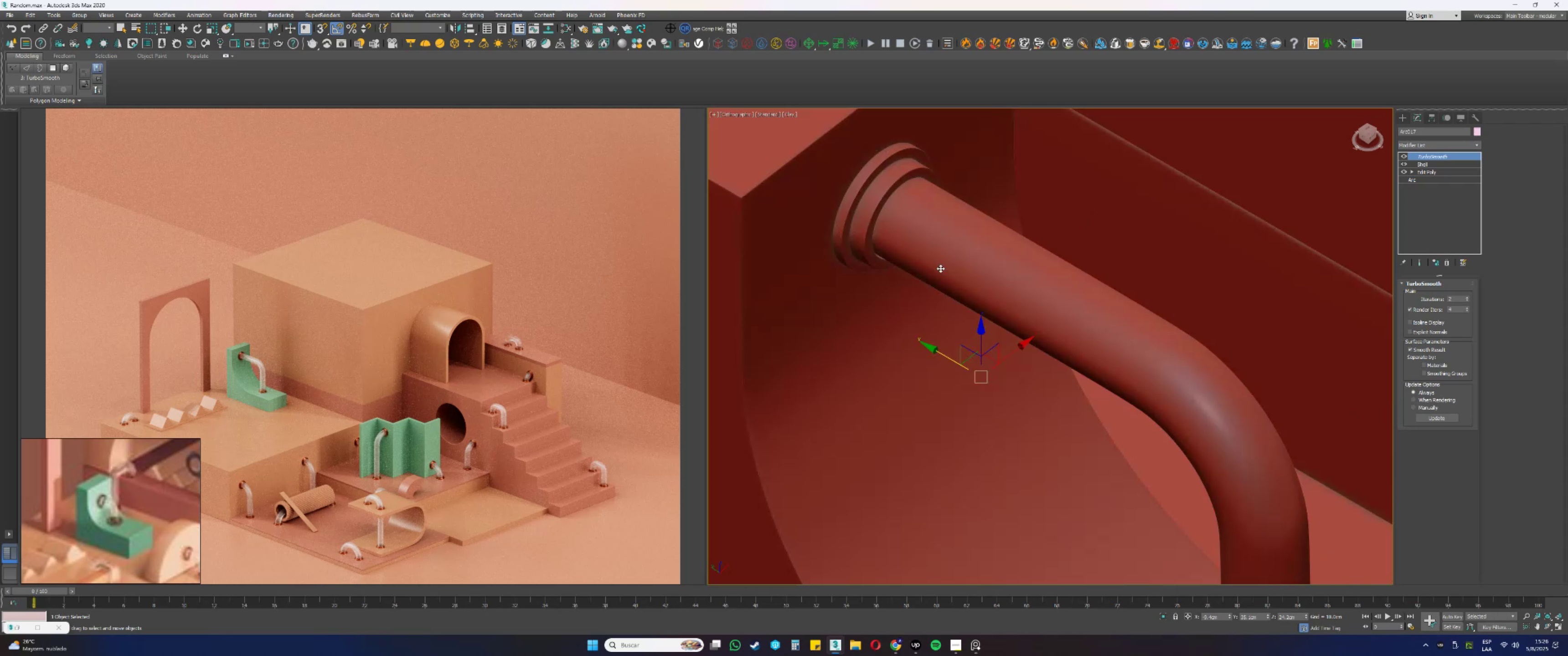 
scroll: coordinate [941, 270], scroll_direction: down, amount: 3.0
 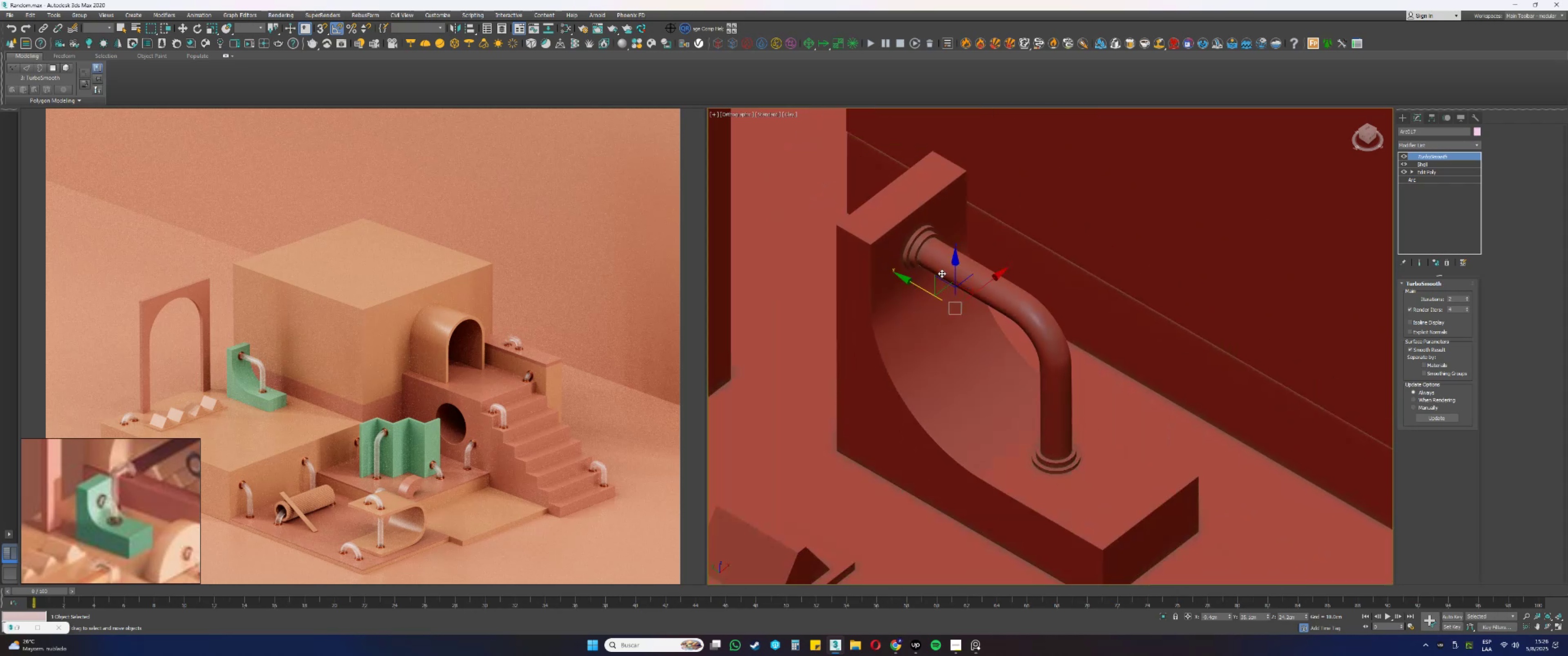 
key(Alt+AltLeft)
 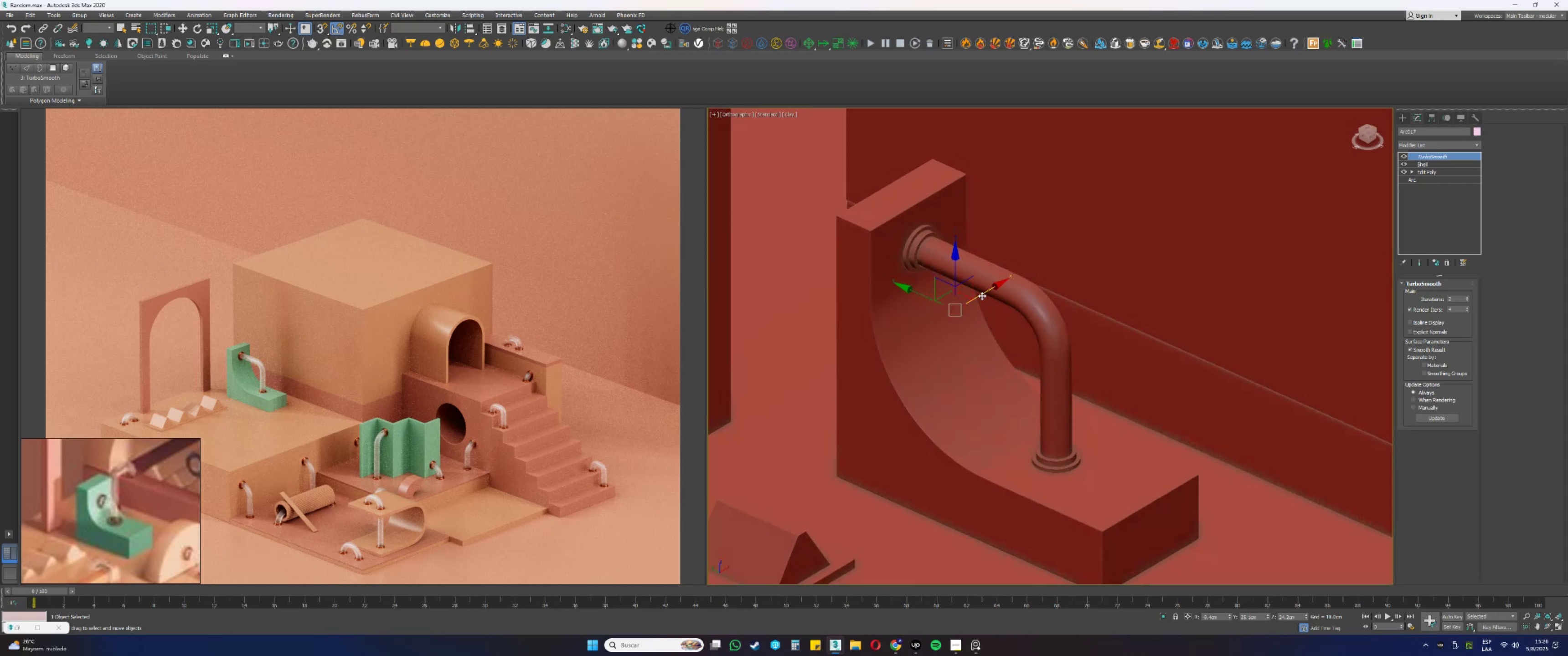 
hold_key(key=AltLeft, duration=0.34)
 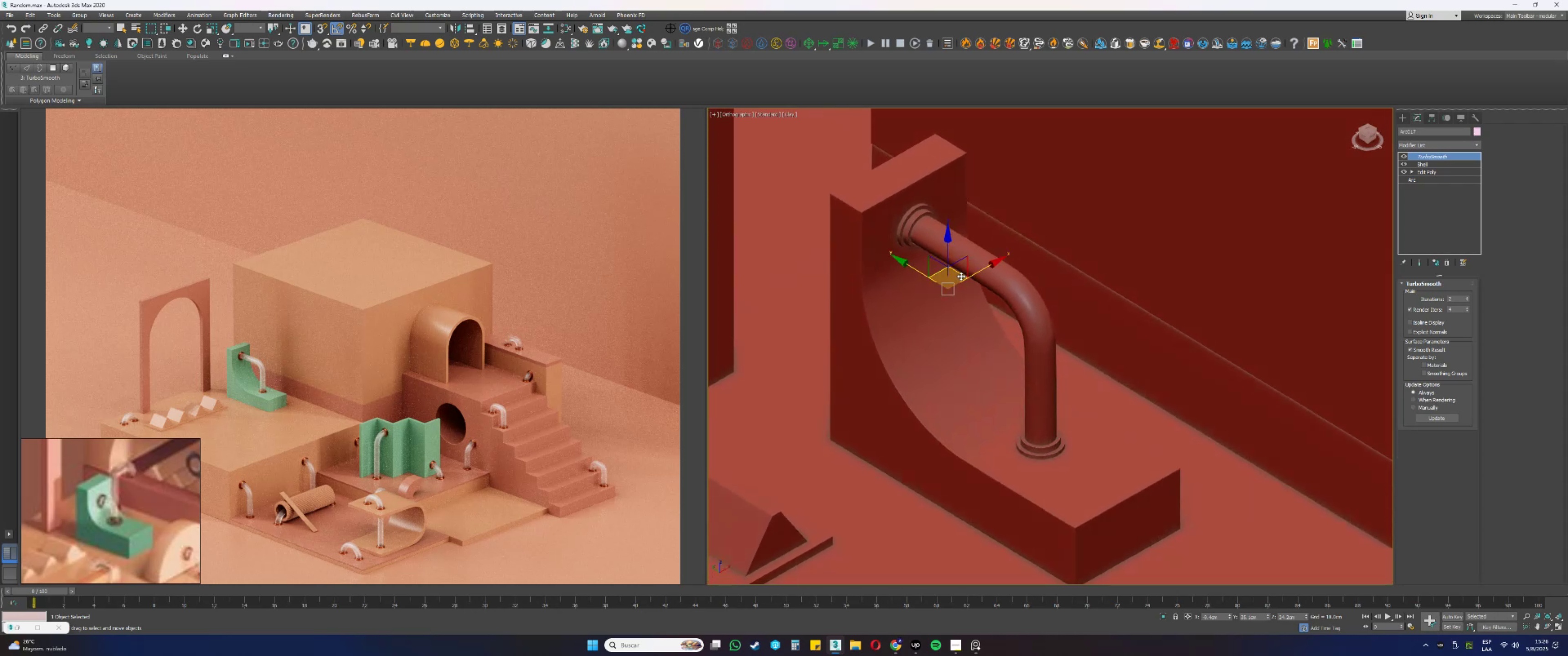 
scroll: coordinate [960, 279], scroll_direction: up, amount: 2.0
 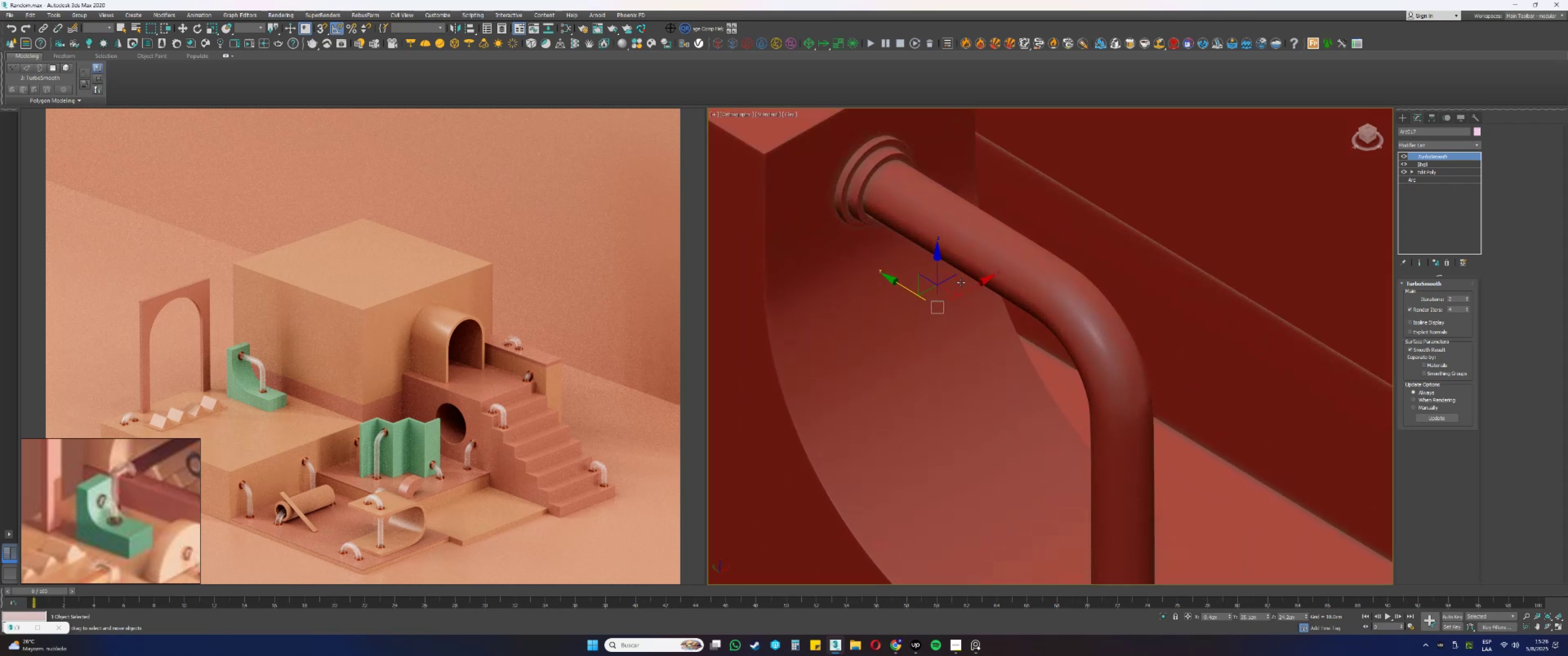 
key(Alt+AltLeft)
 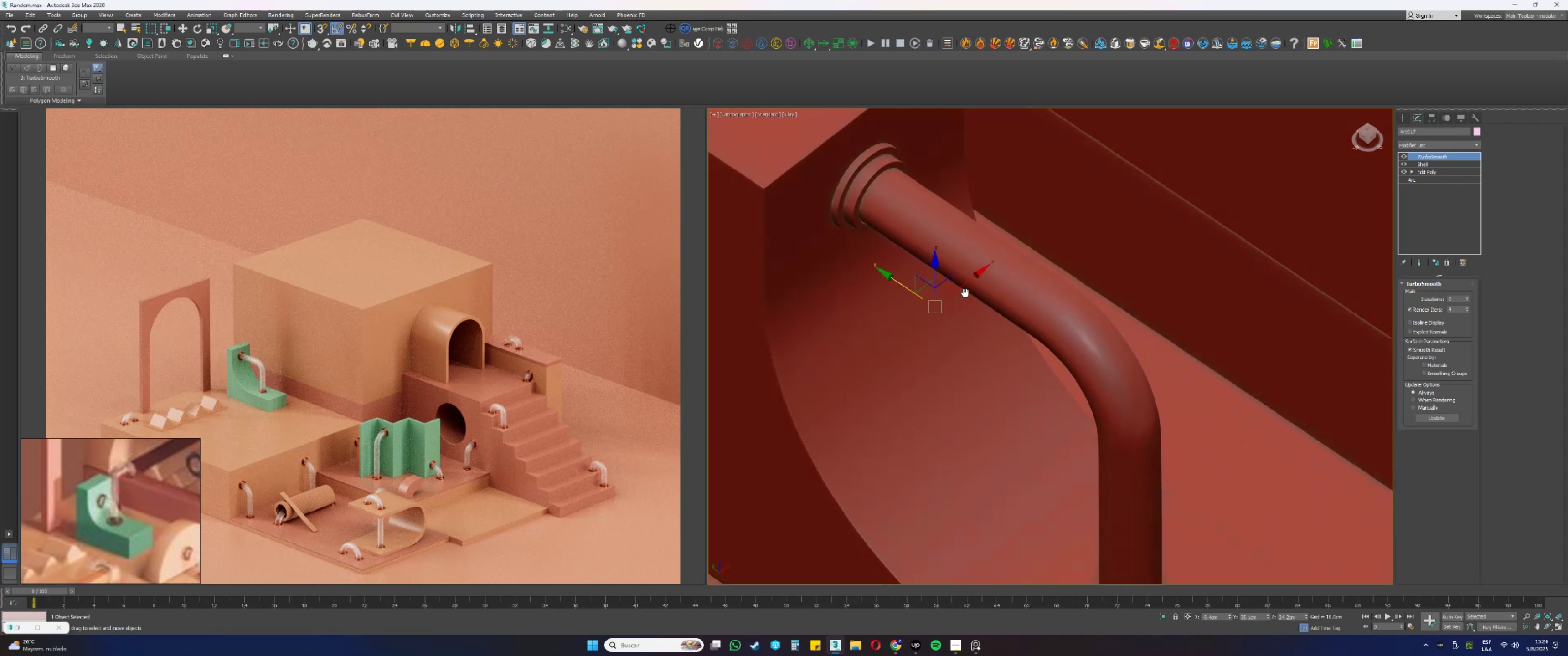 
scroll: coordinate [960, 287], scroll_direction: down, amount: 1.0
 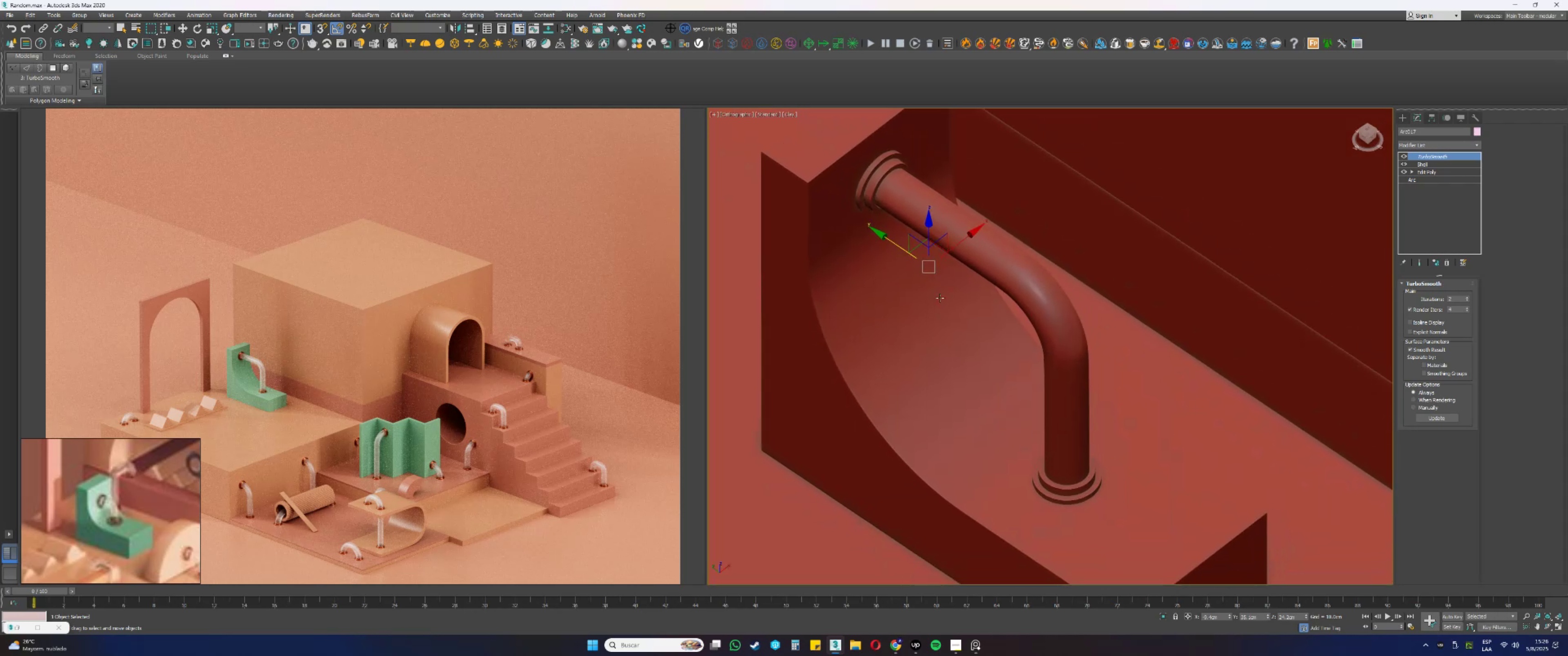 
wait(9.66)
 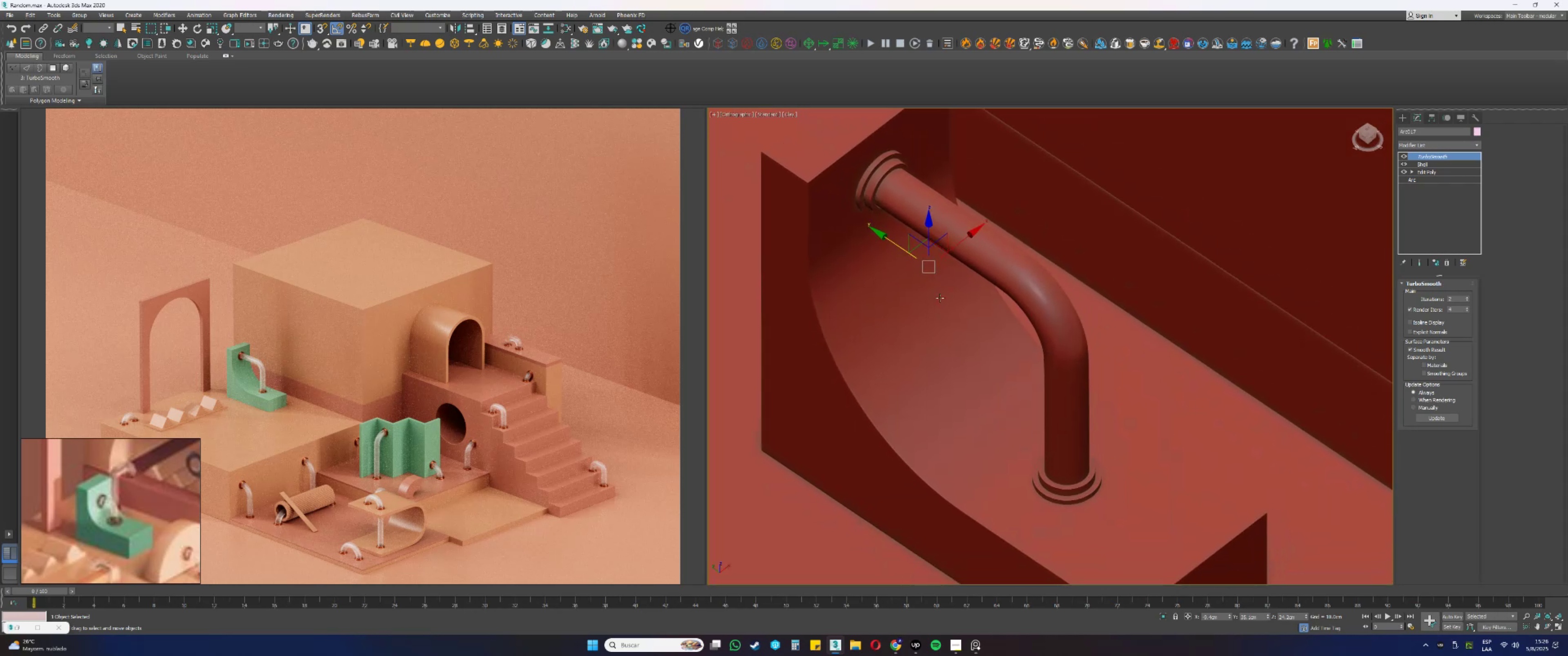 
key(Alt+AltLeft)
 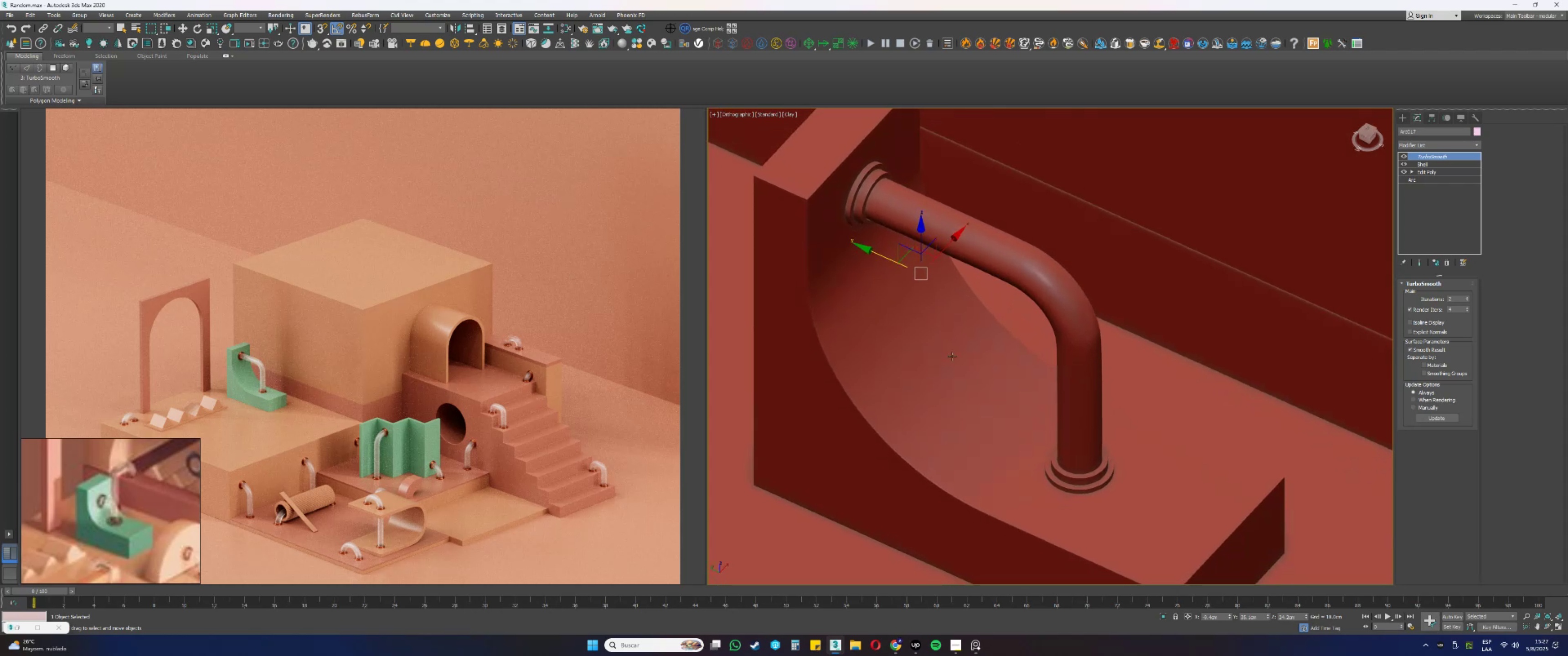 
hold_key(key=AltLeft, duration=0.38)
 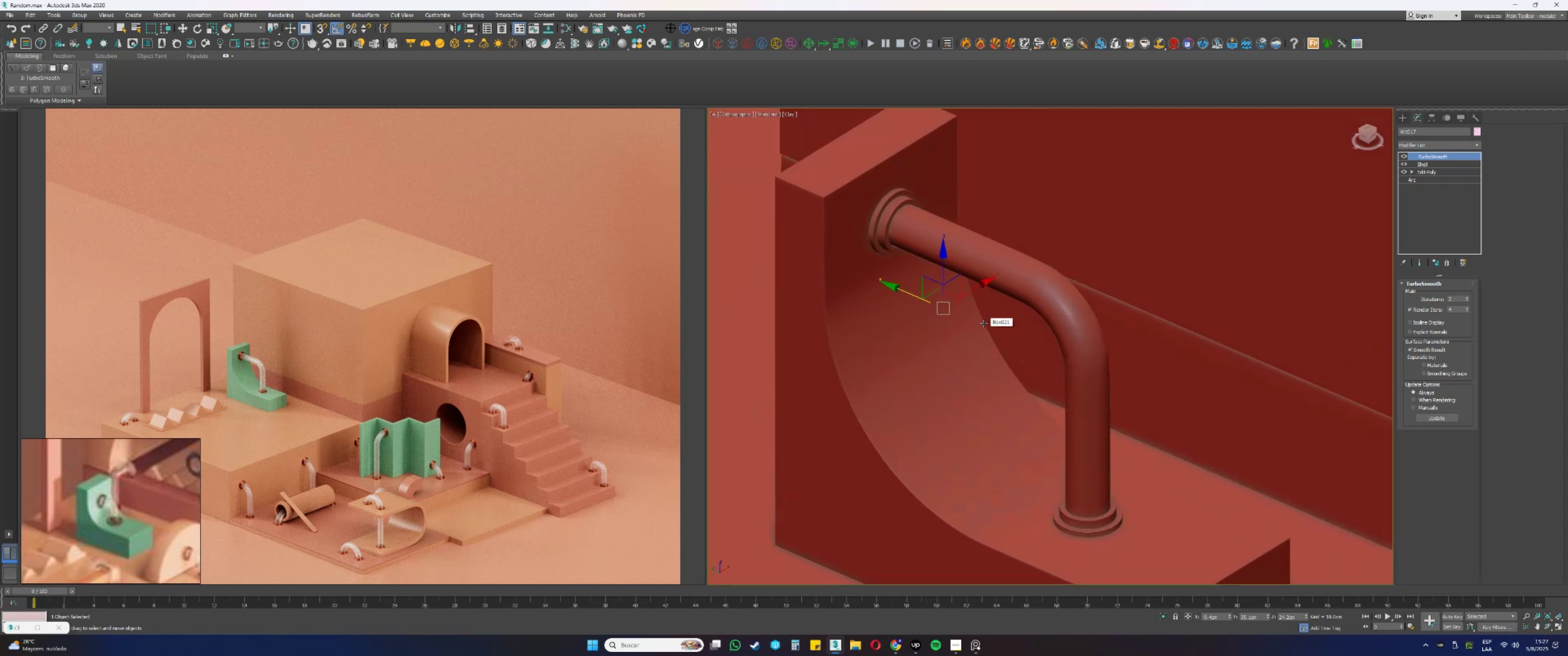 
scroll: coordinate [949, 325], scroll_direction: down, amount: 1.0
 